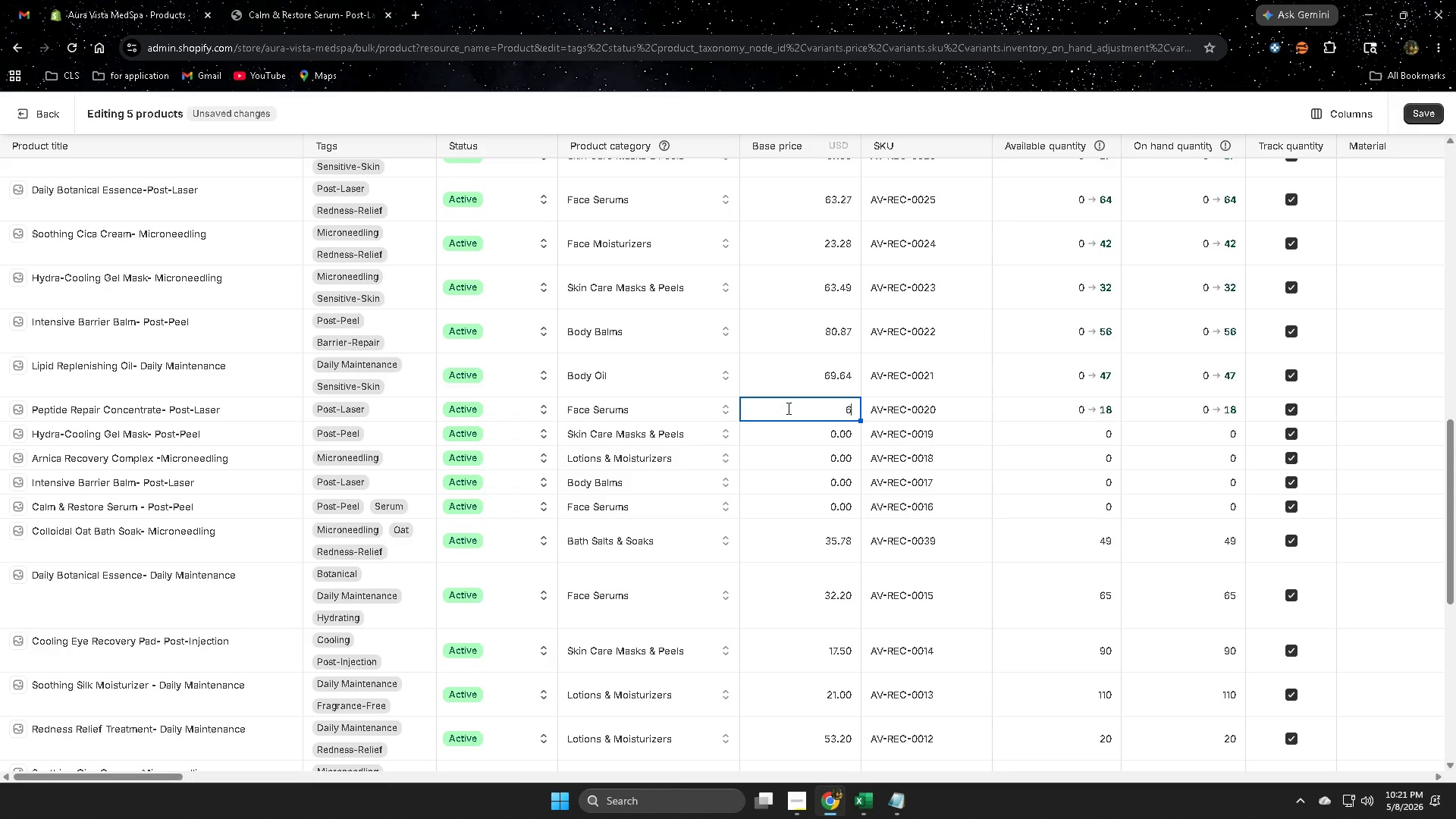 
key(Numpad3)
 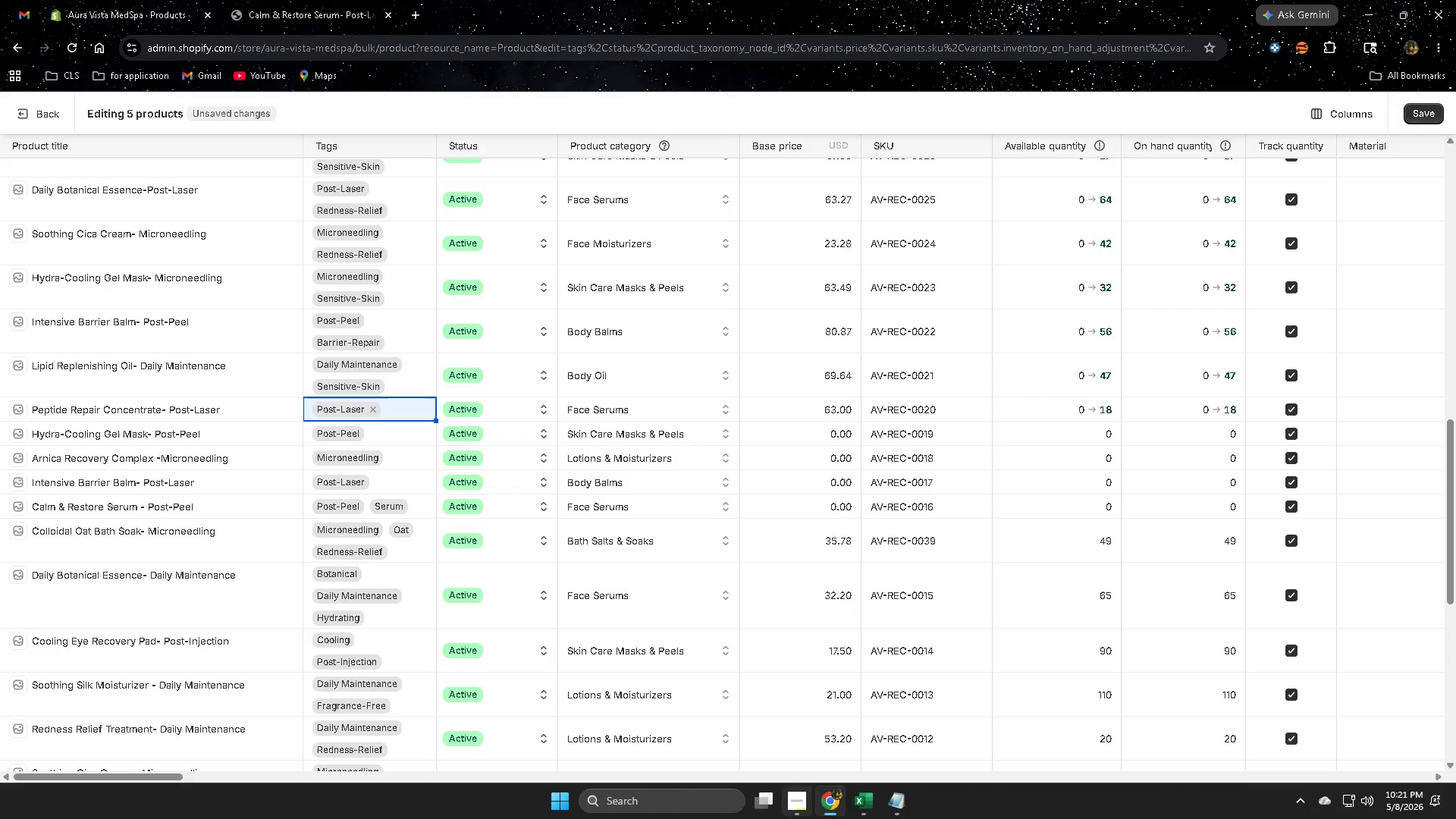 
left_click([865, 799])
 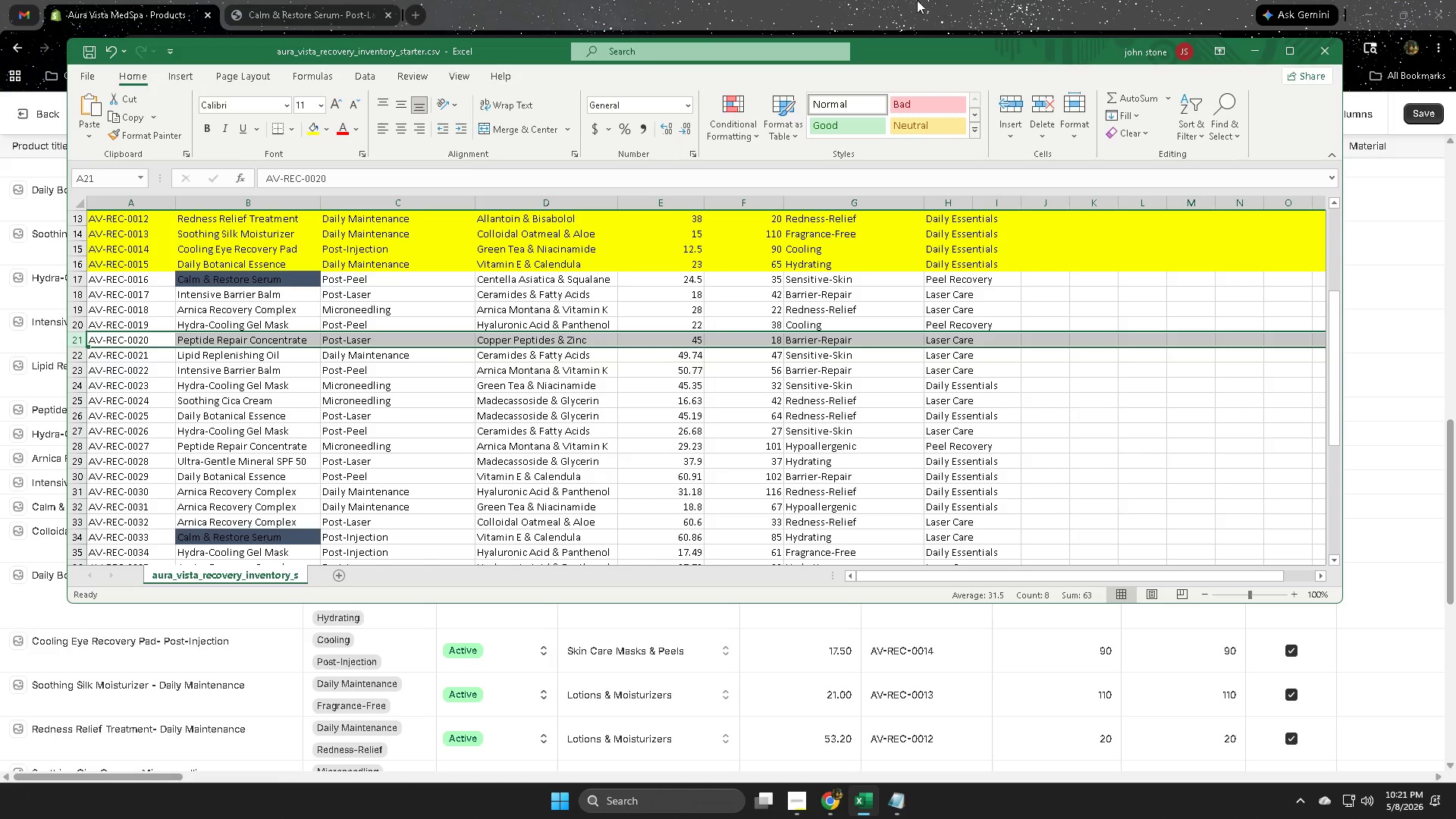 
left_click([928, 0])
 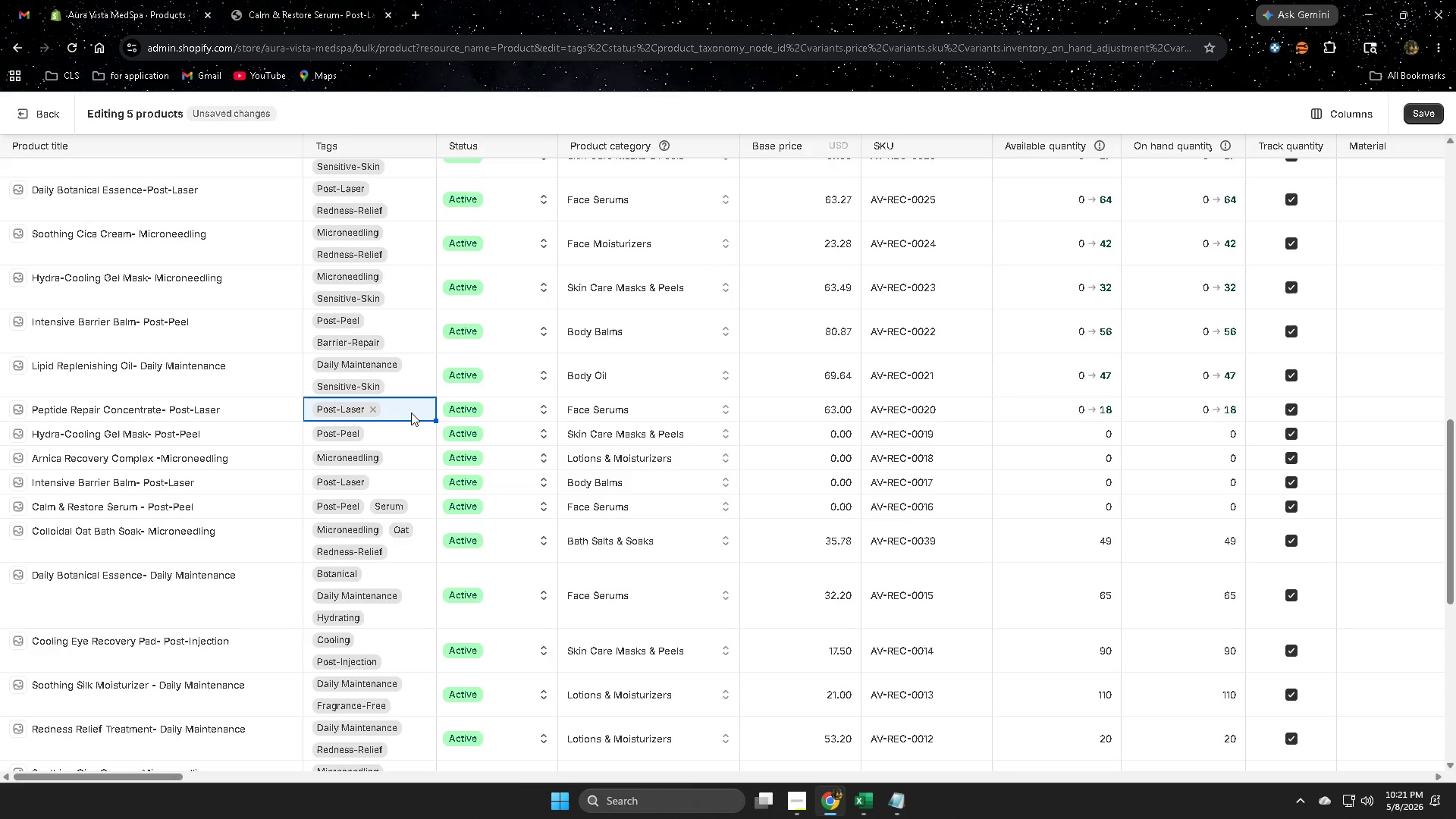 
double_click([411, 413])
 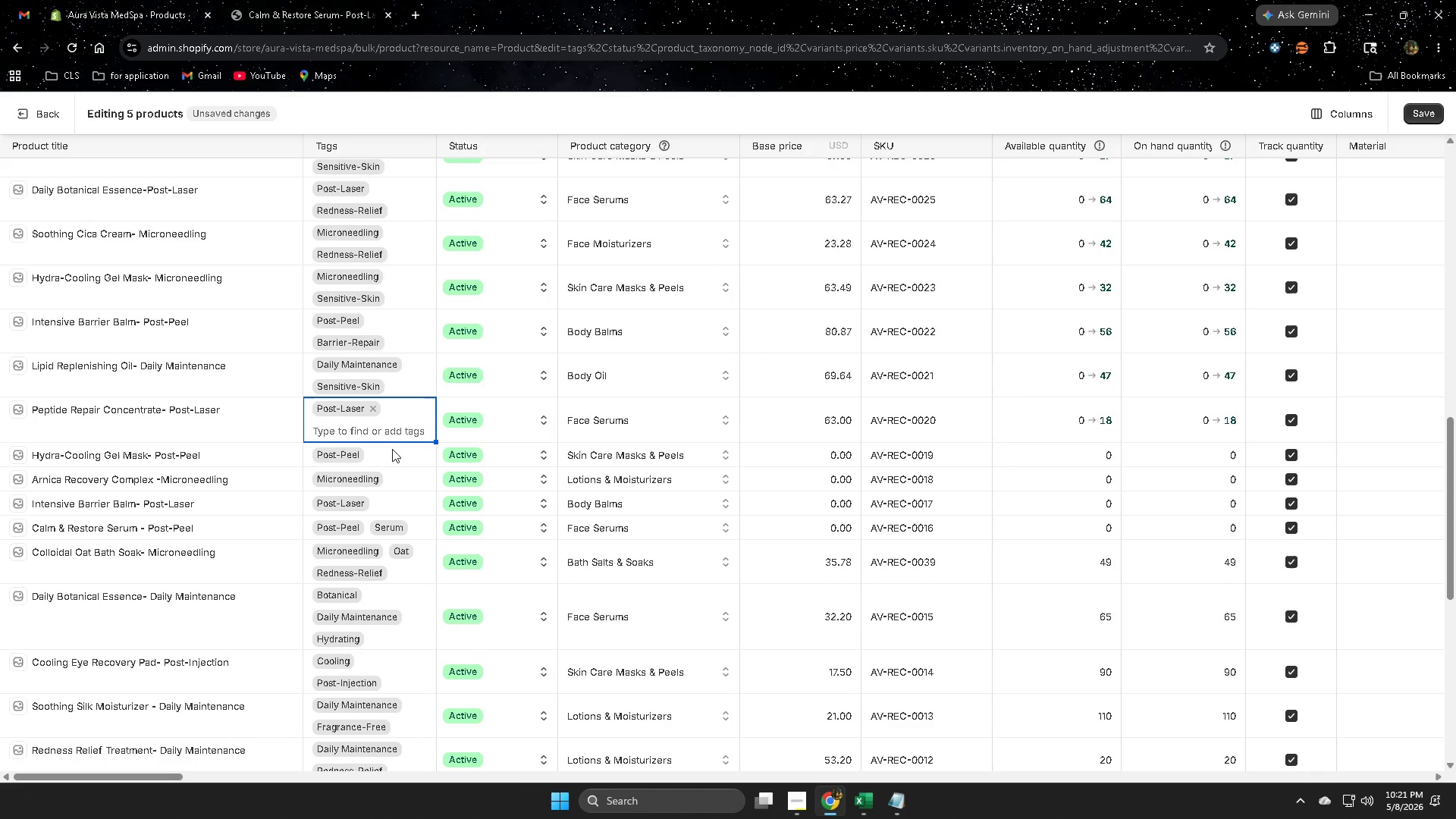 
left_click([386, 434])
 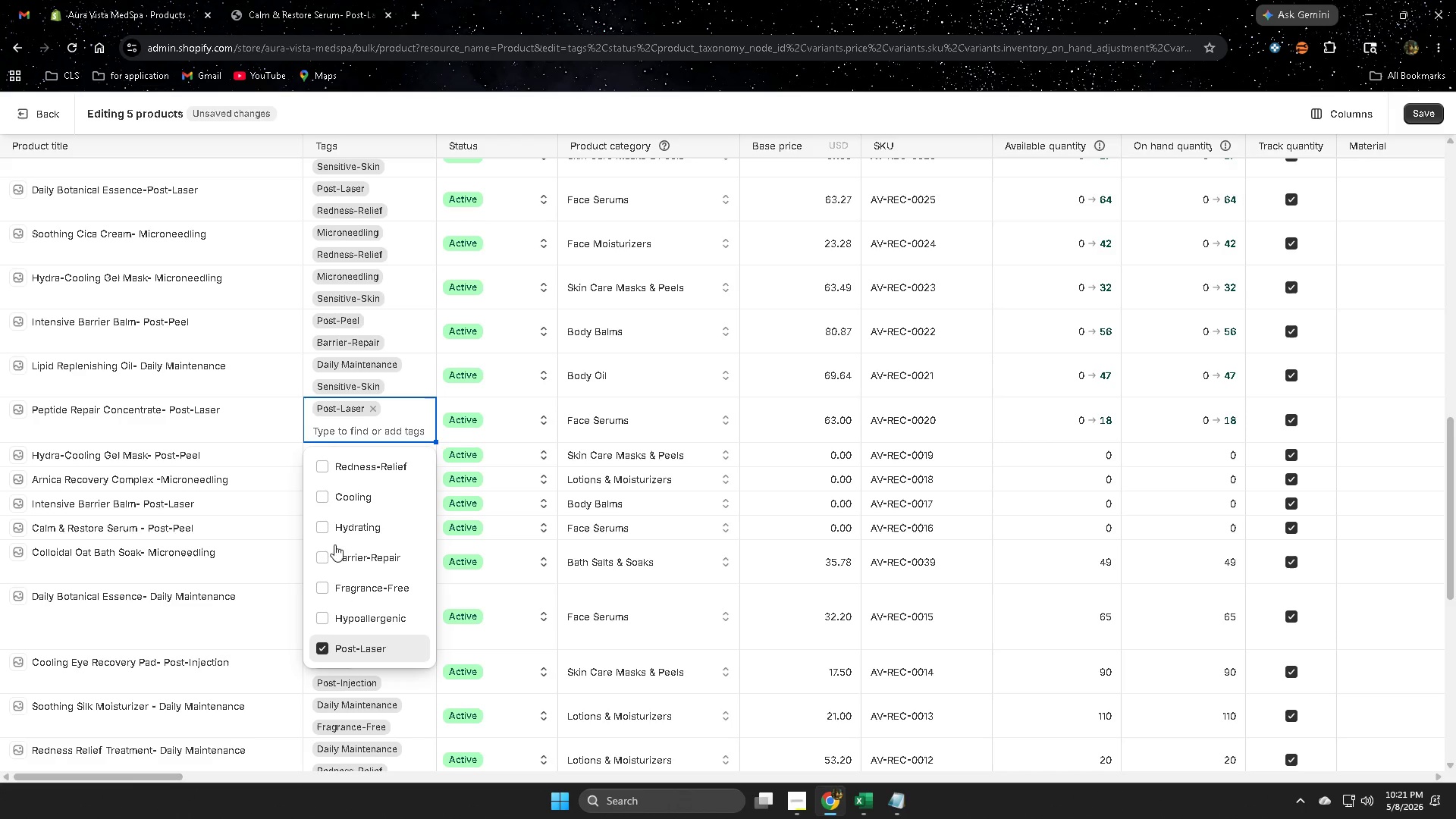 
left_click([322, 557])
 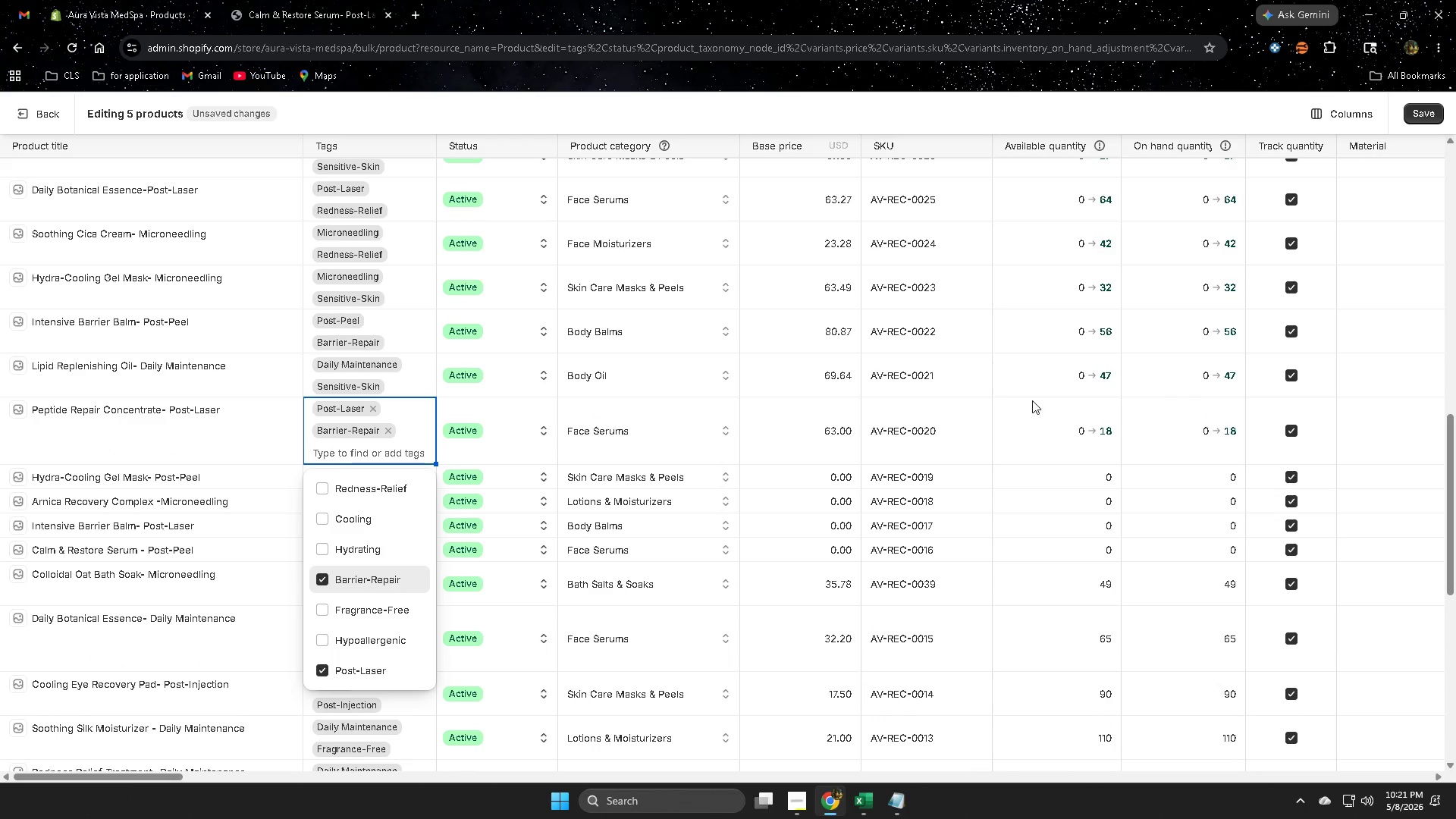 
left_click([1037, 426])
 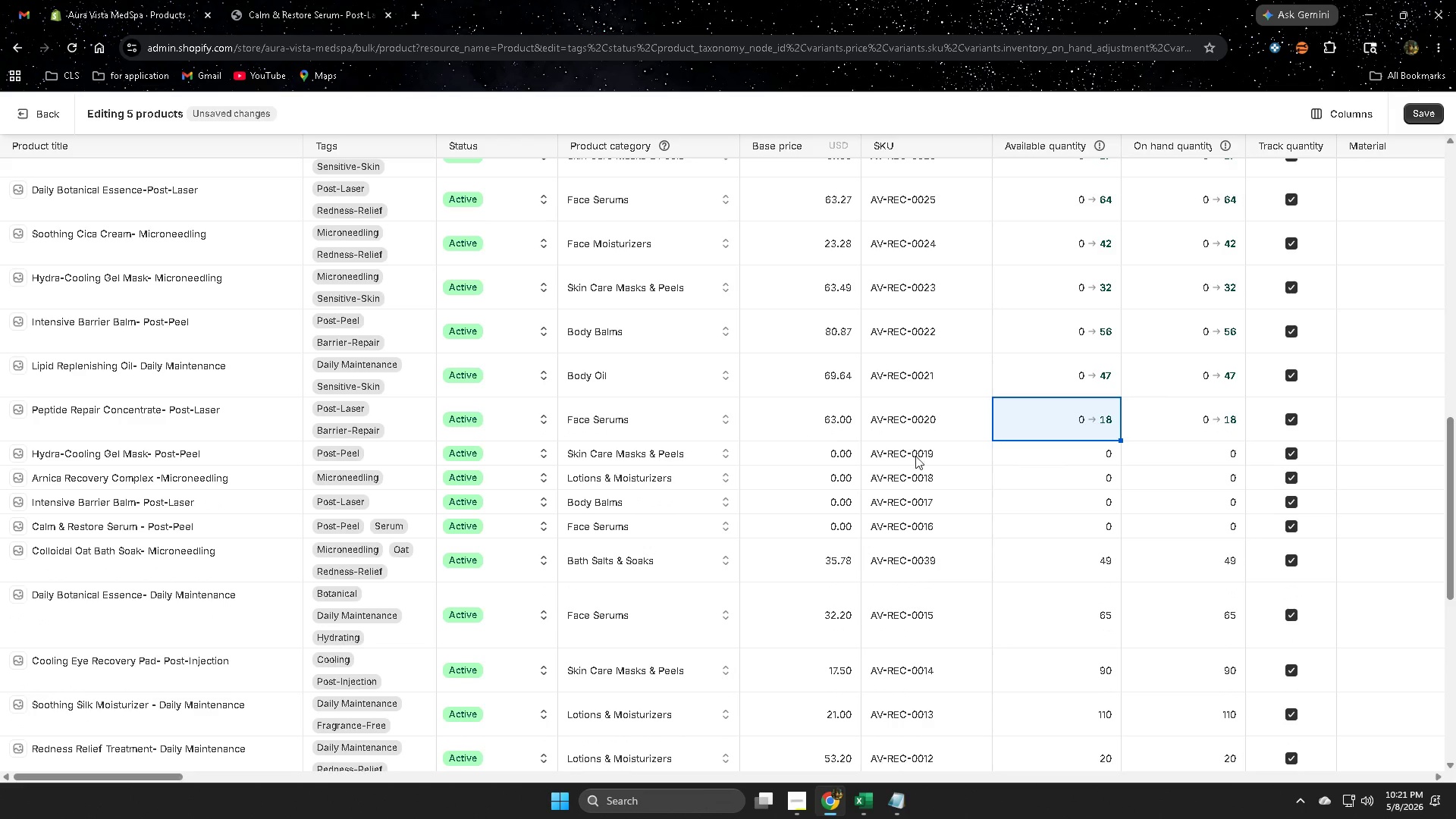 
left_click([1067, 460])
 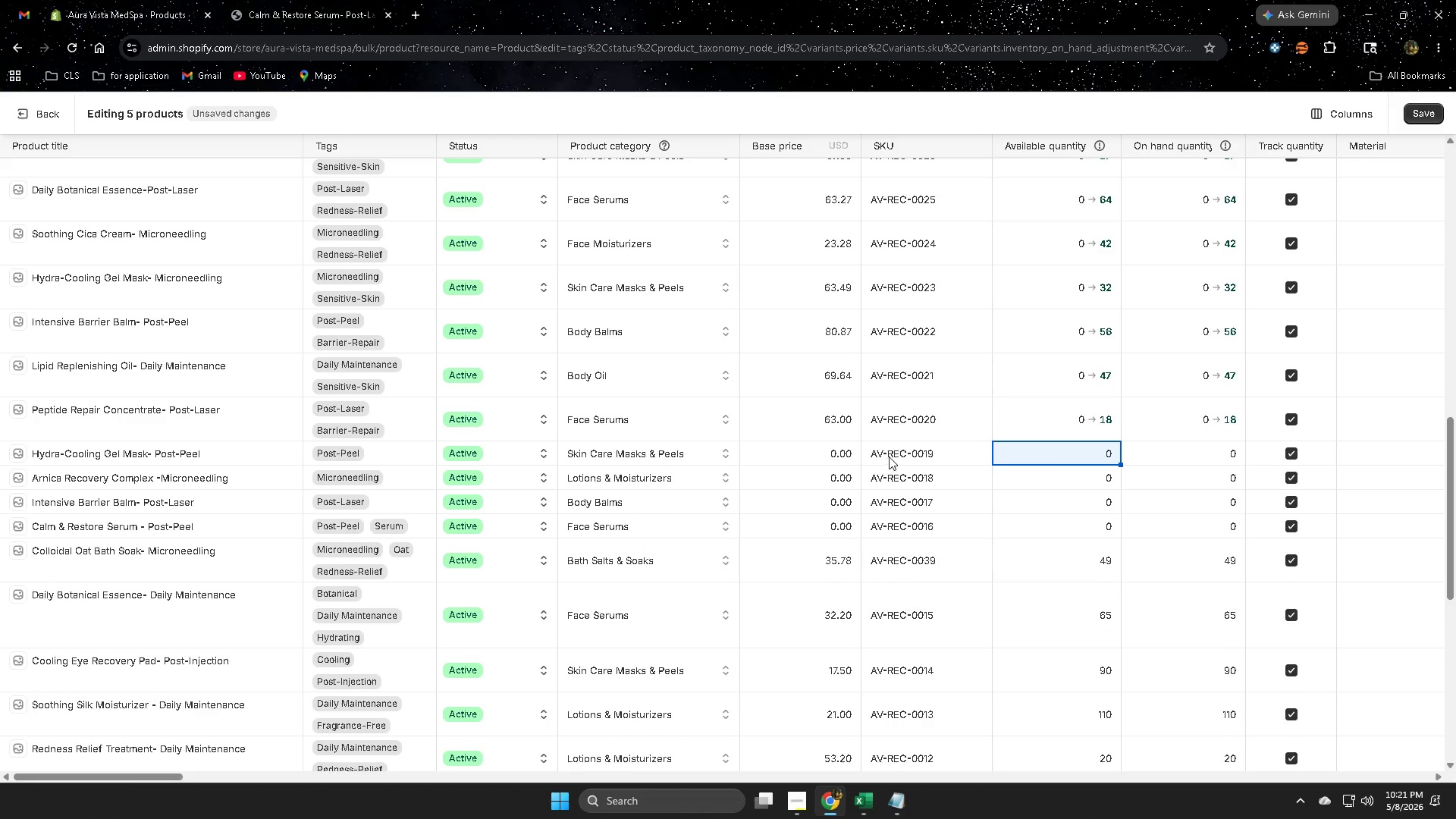 
left_click([862, 804])
 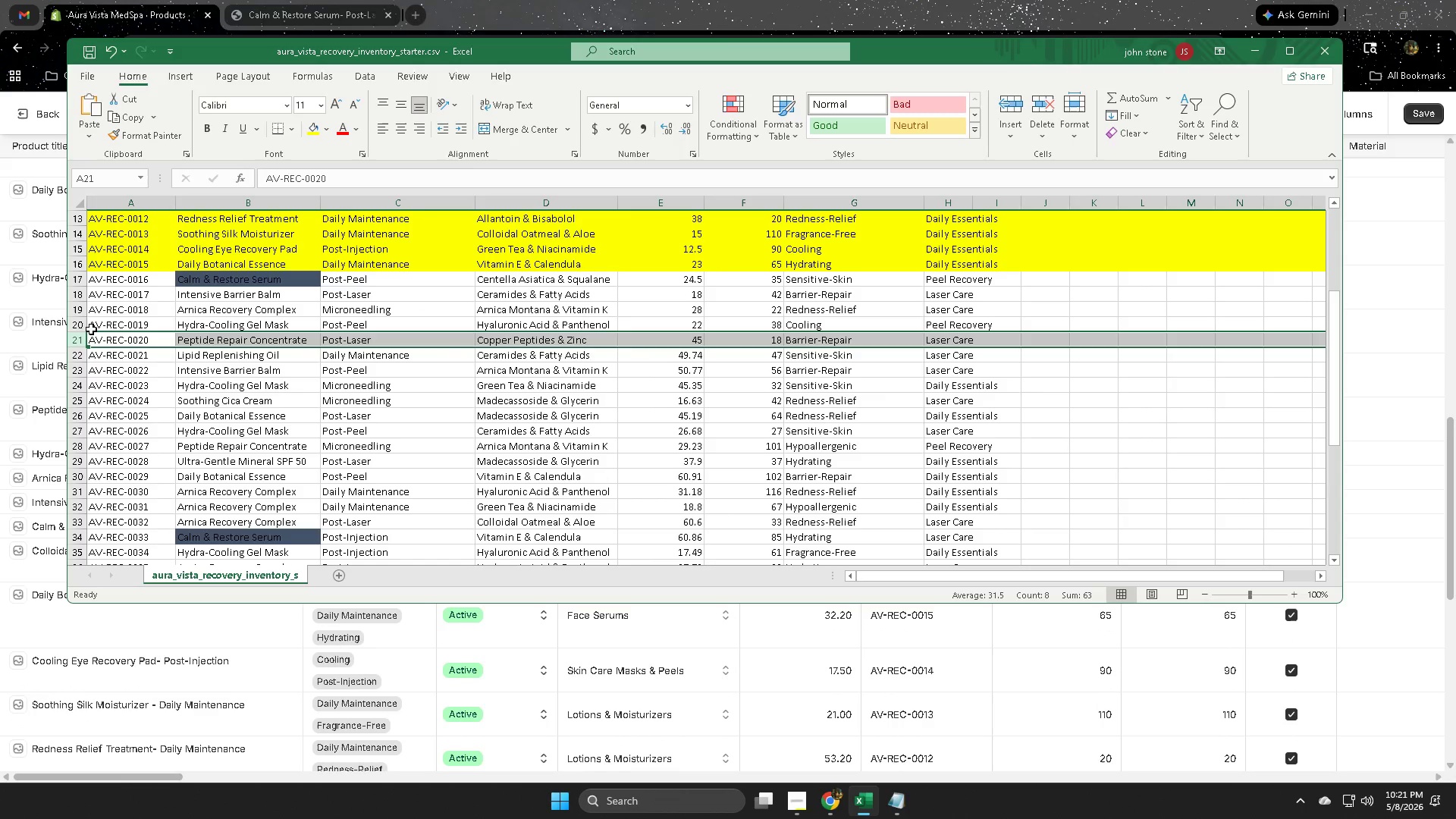 
left_click([77, 322])
 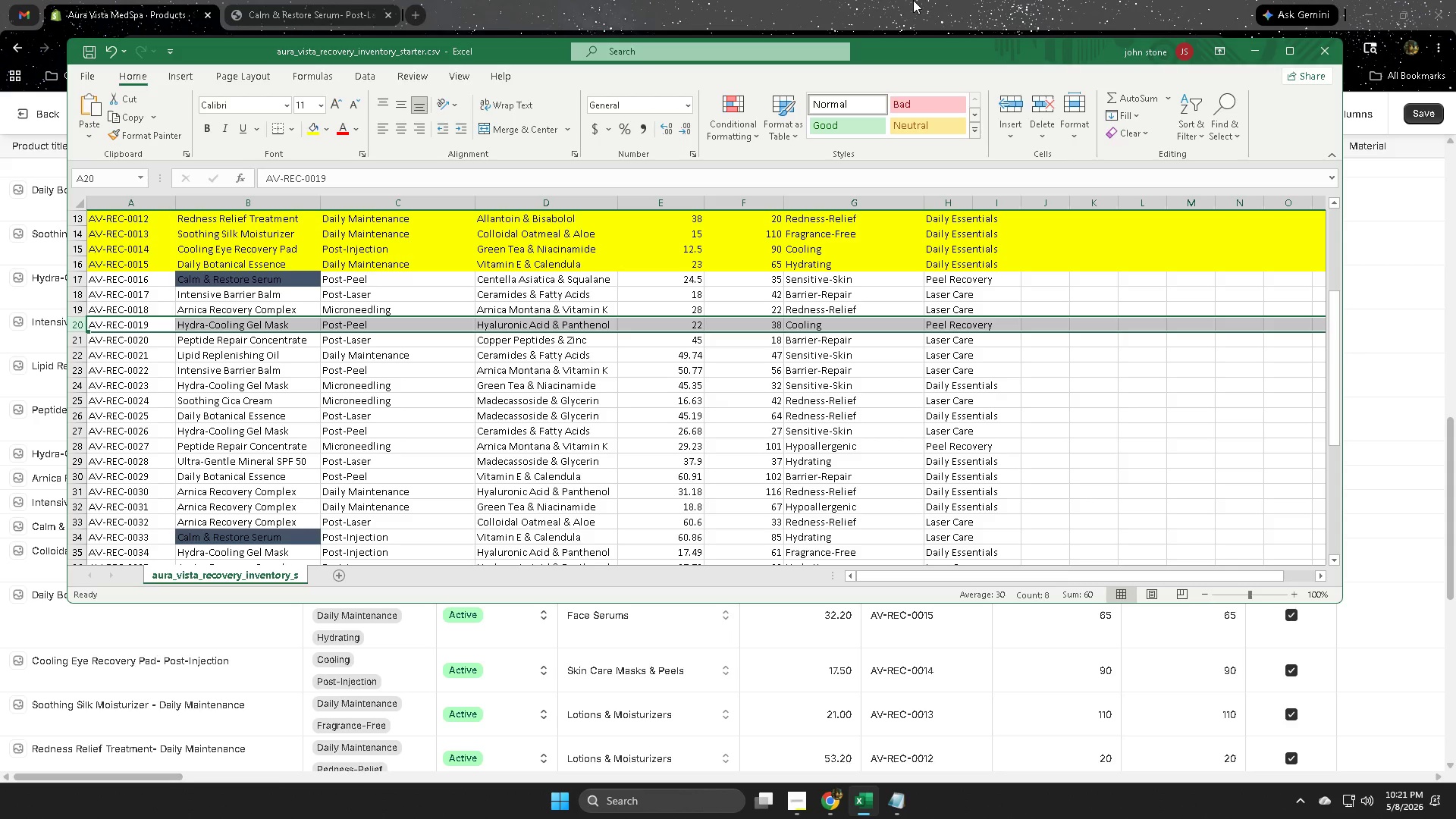 
left_click([914, 0])
 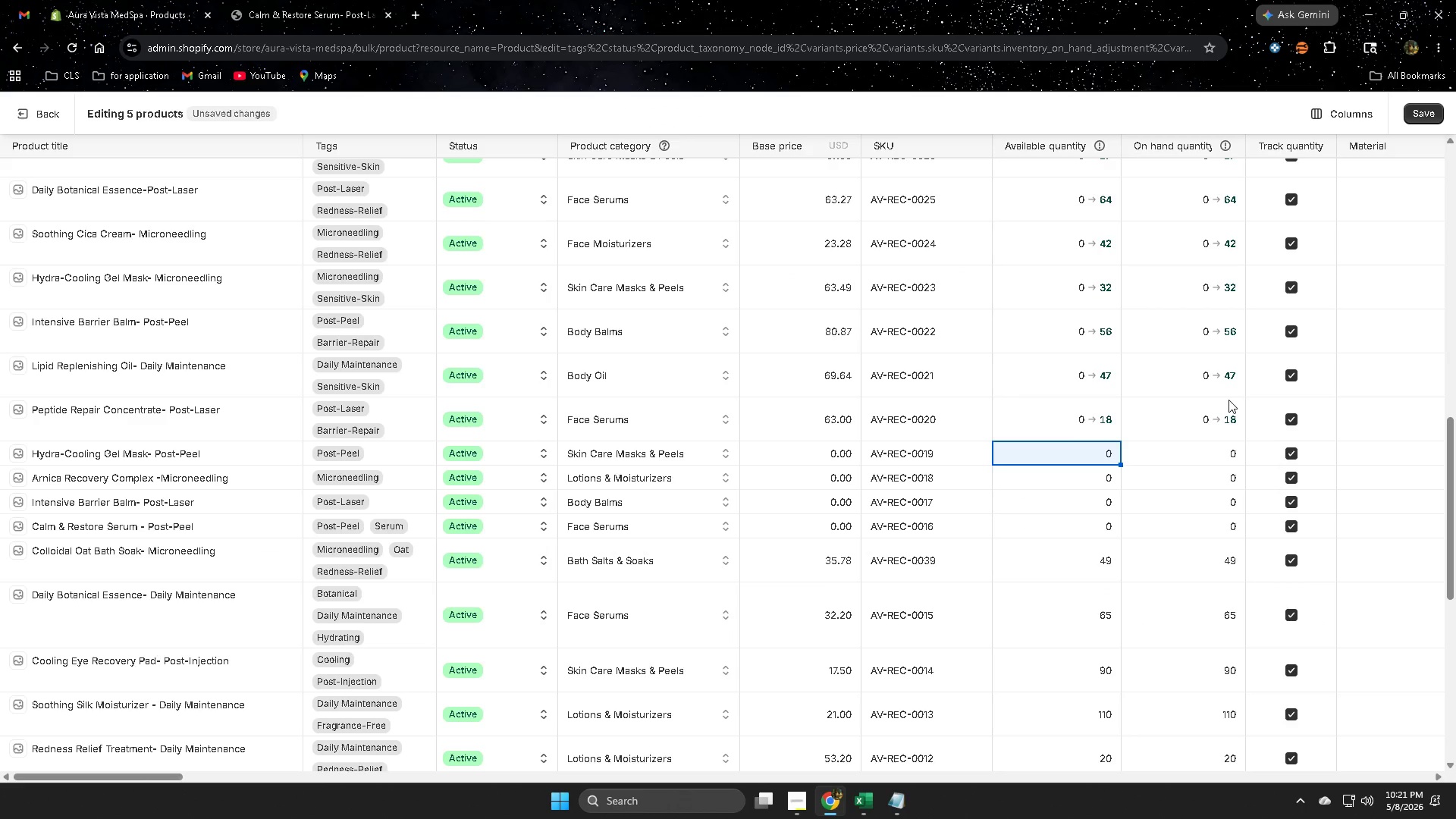 
key(Numpad3)
 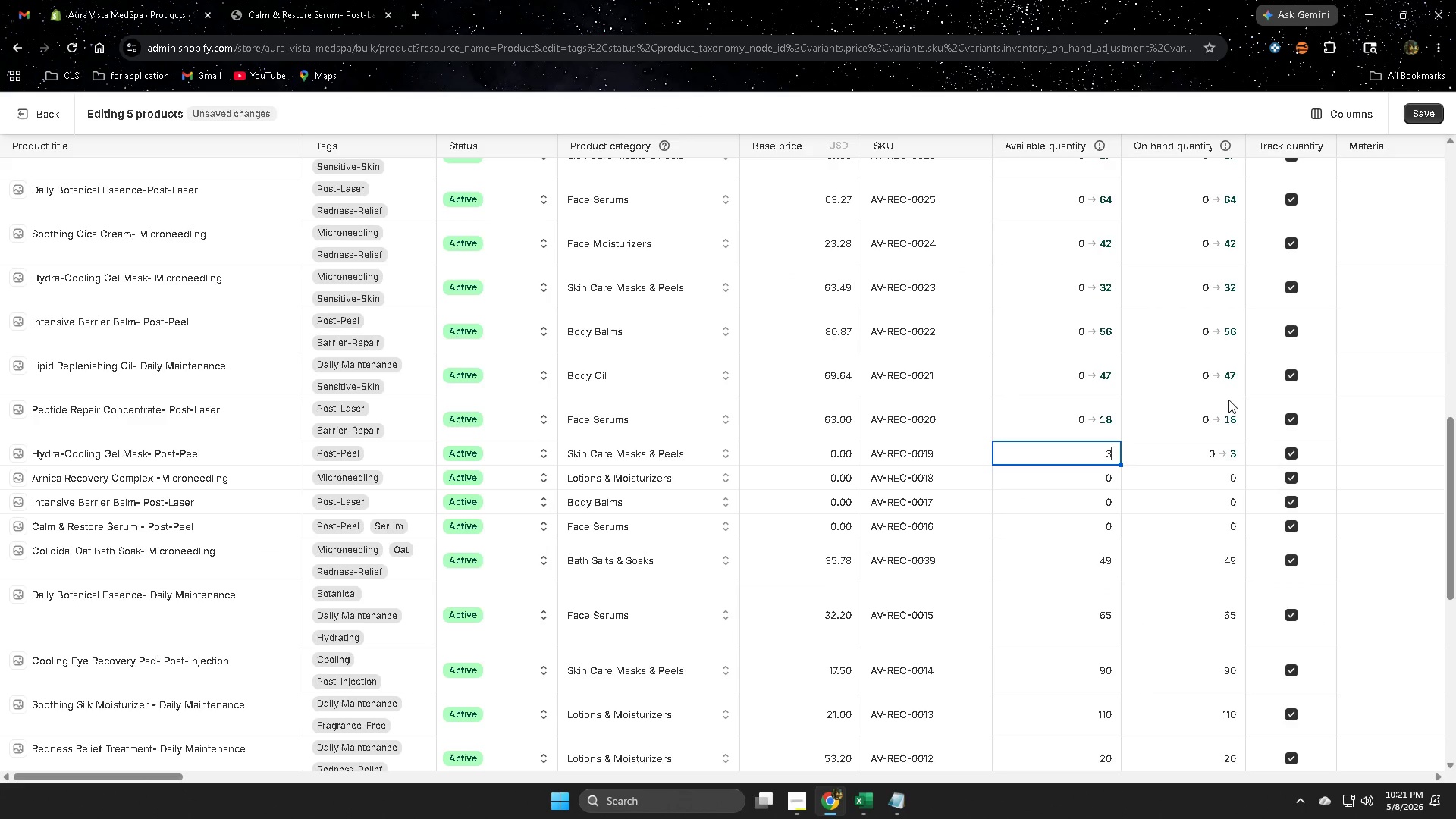 
key(Numpad8)
 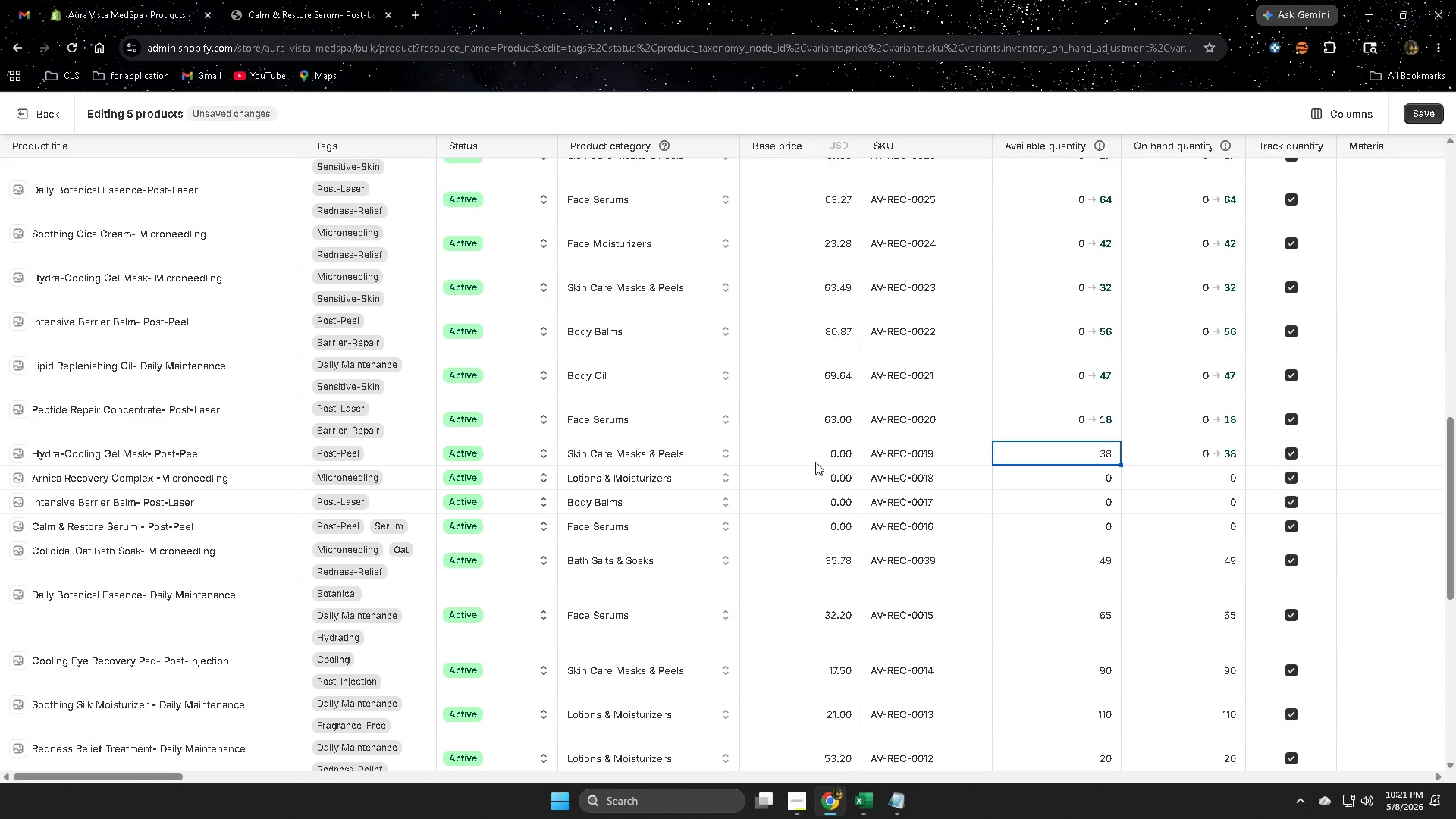 
left_click([811, 450])
 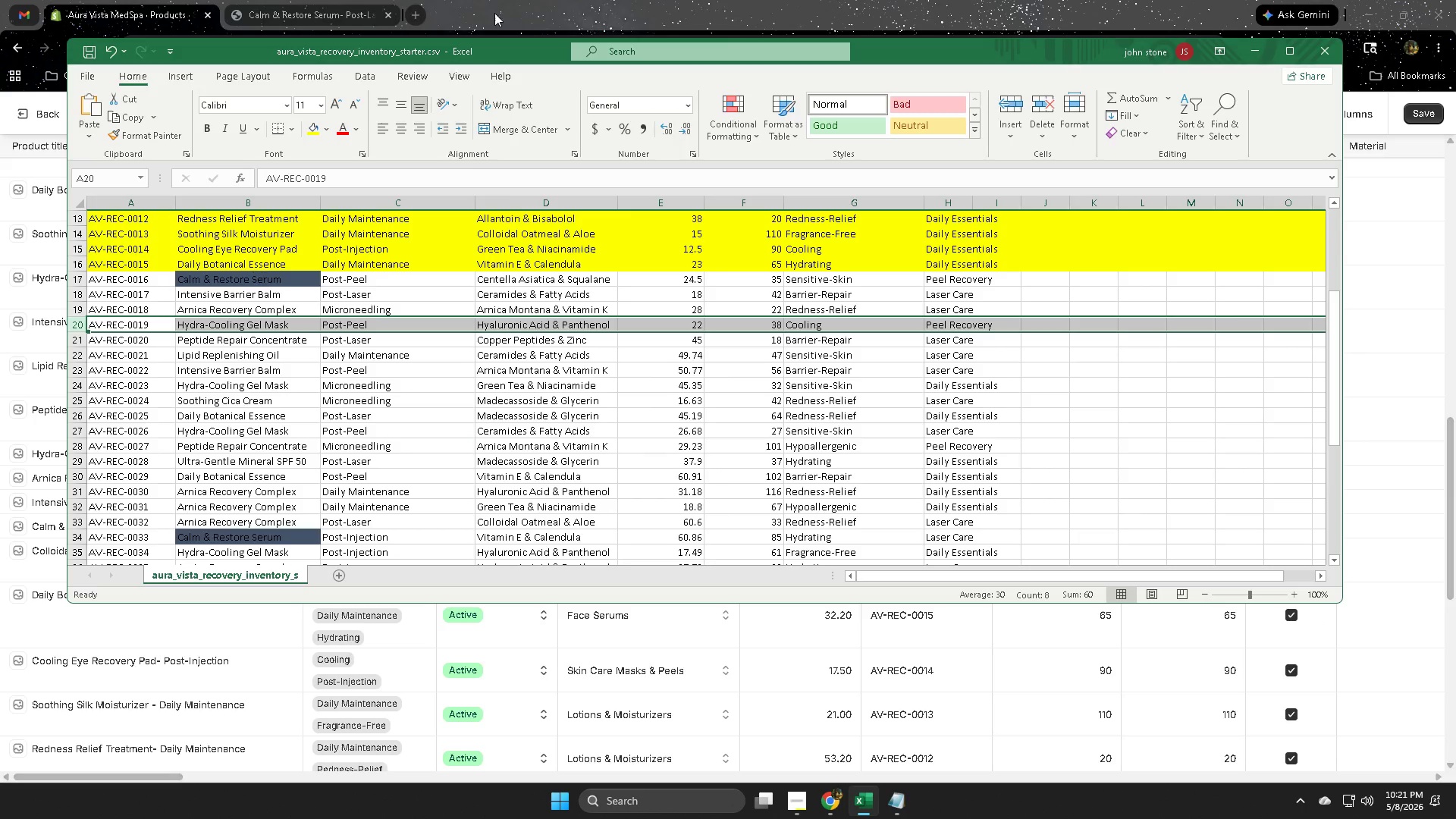 
left_click([617, 0])
 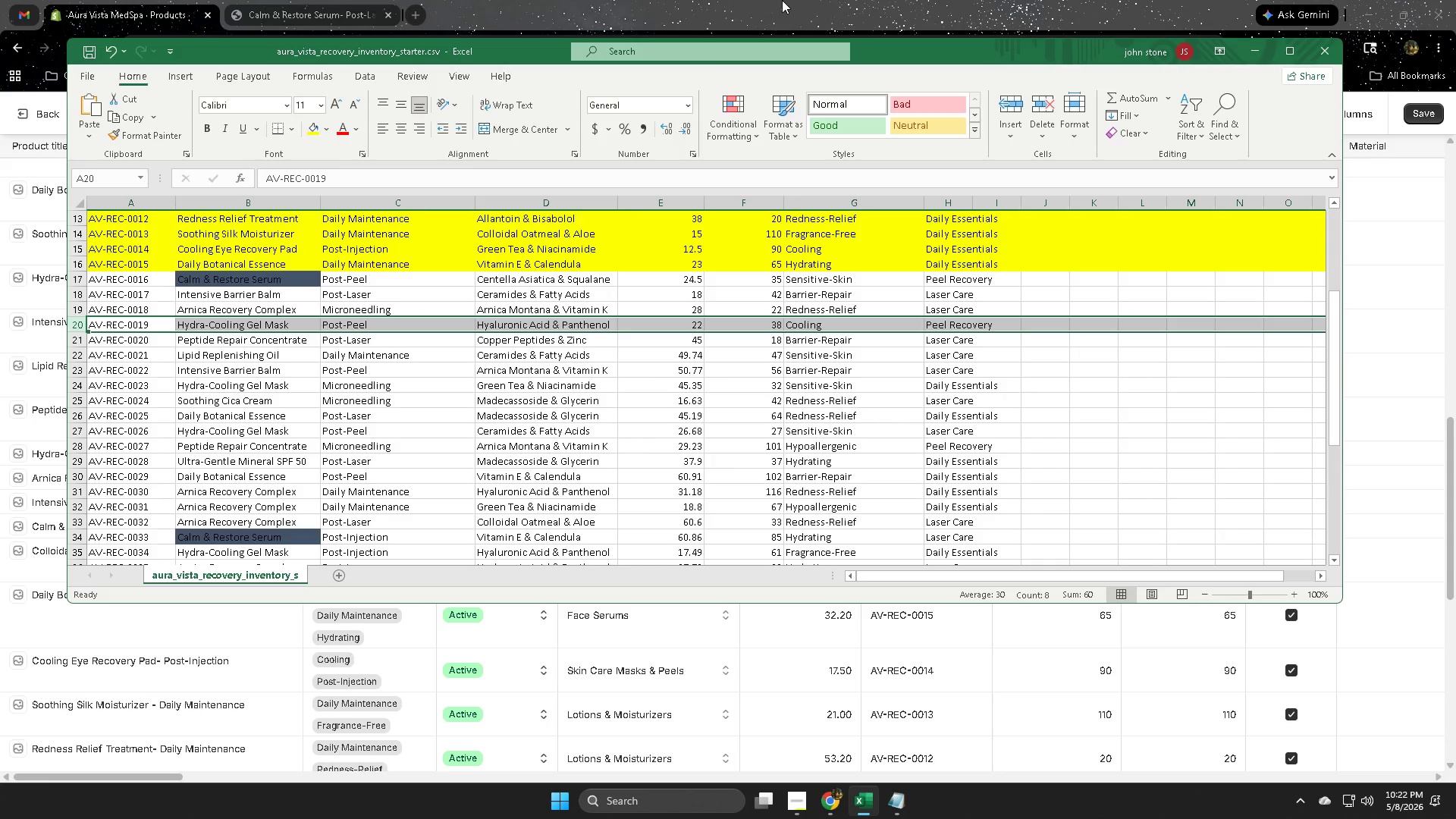 
wait(14.5)
 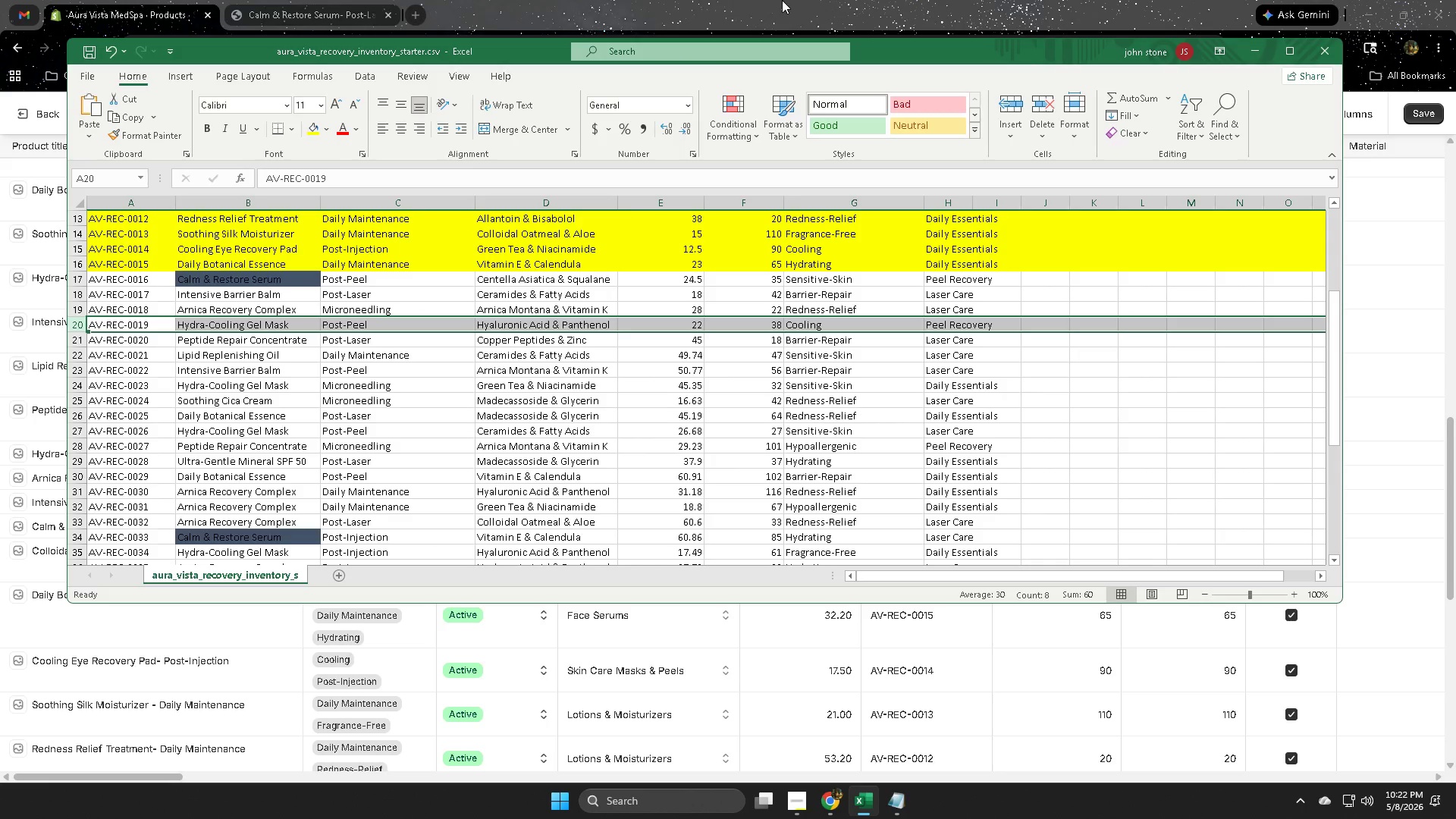 
left_click([719, 0])
 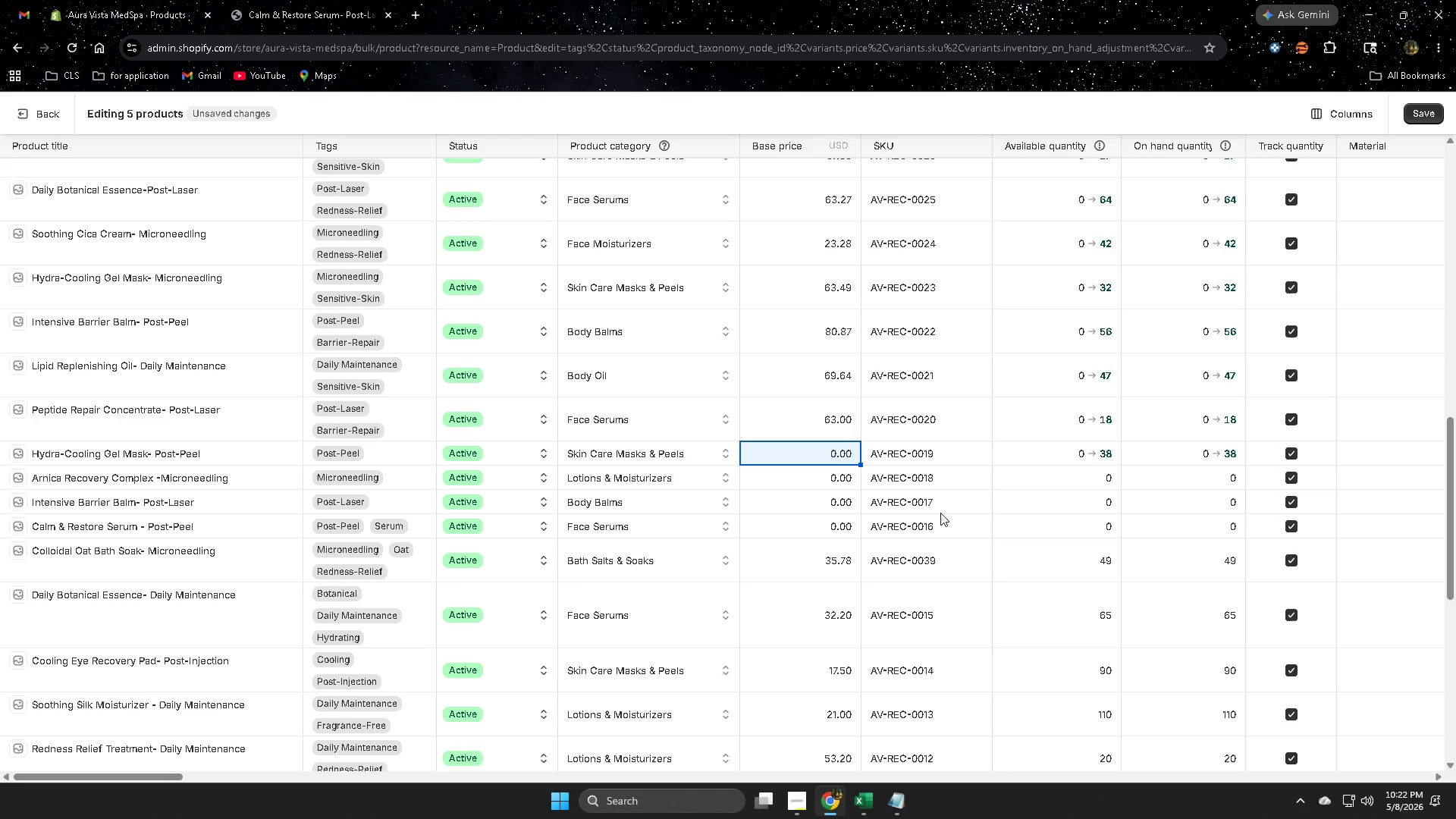 
key(Numpad3)
 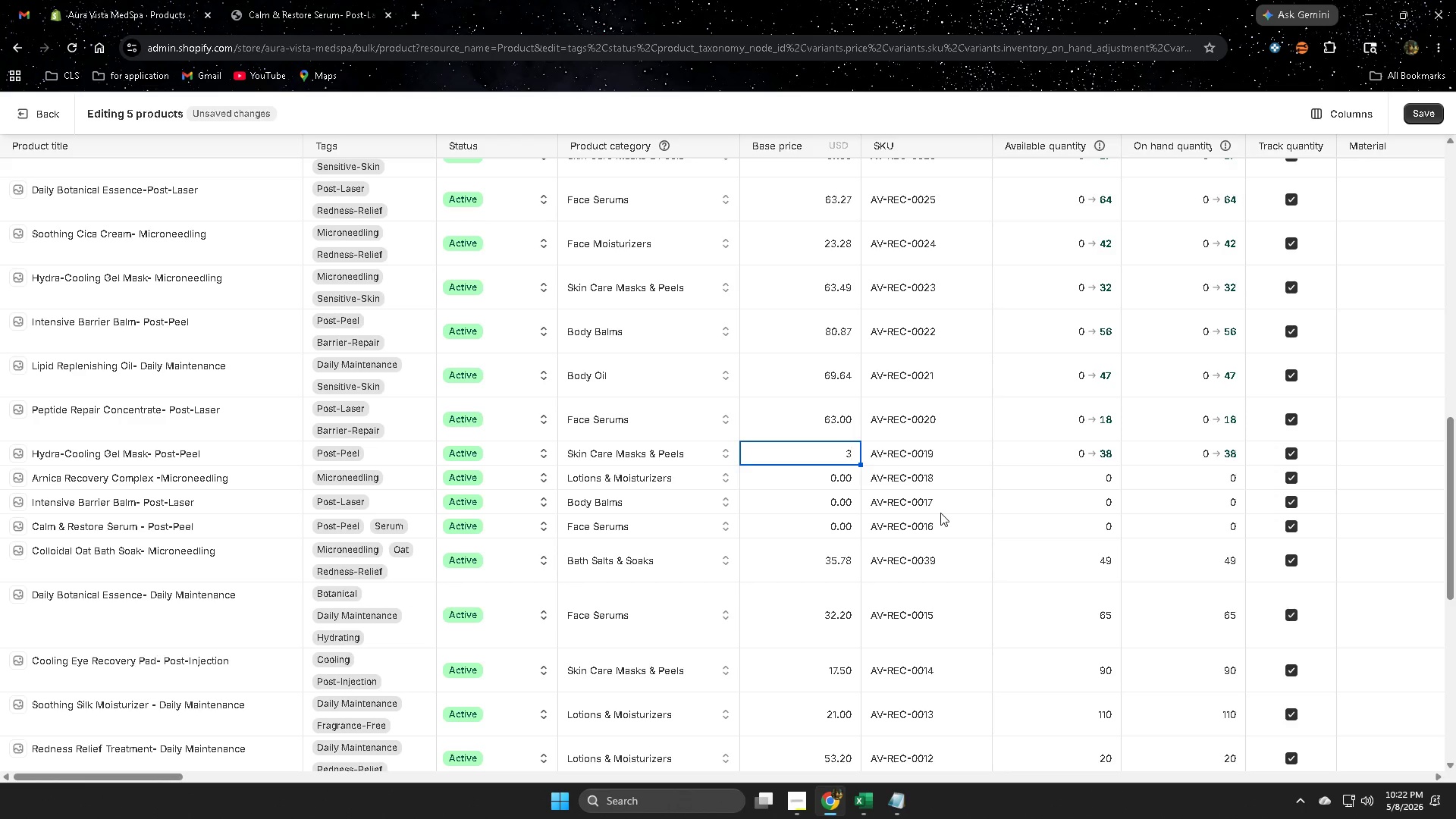 
key(Numpad0)
 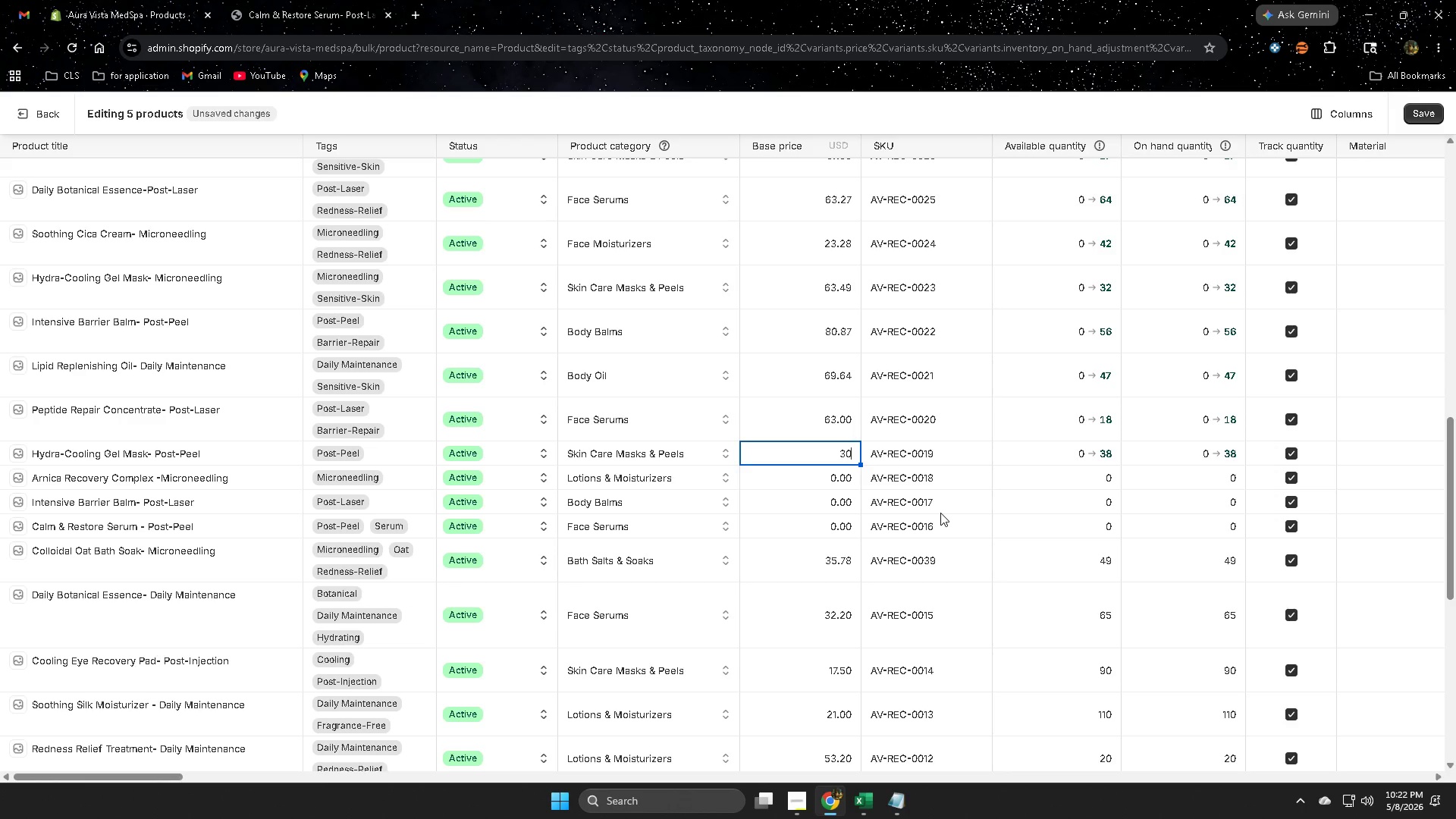 
key(NumpadDecimal)
 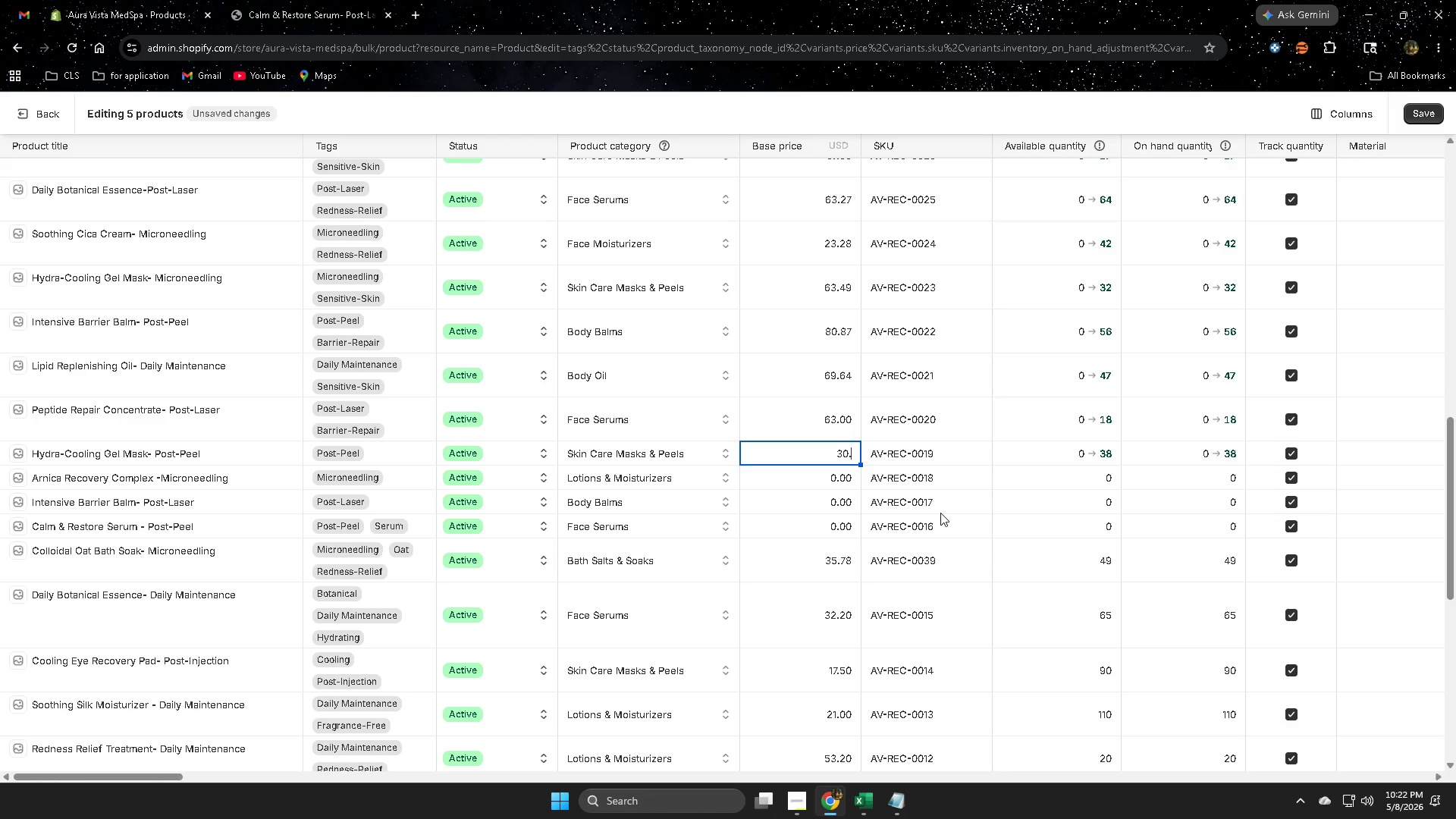 
key(Numpad8)
 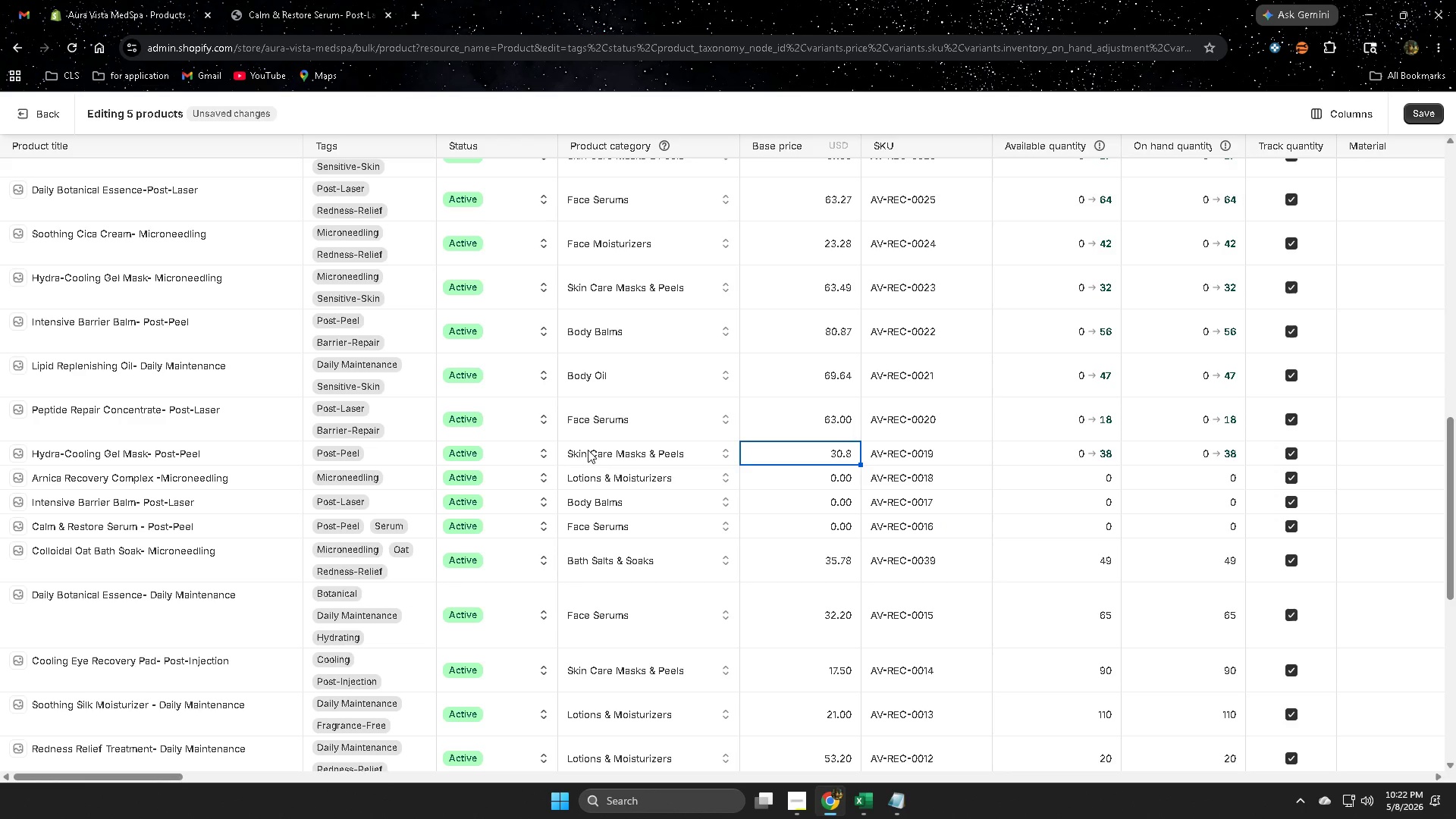 
left_click([391, 454])
 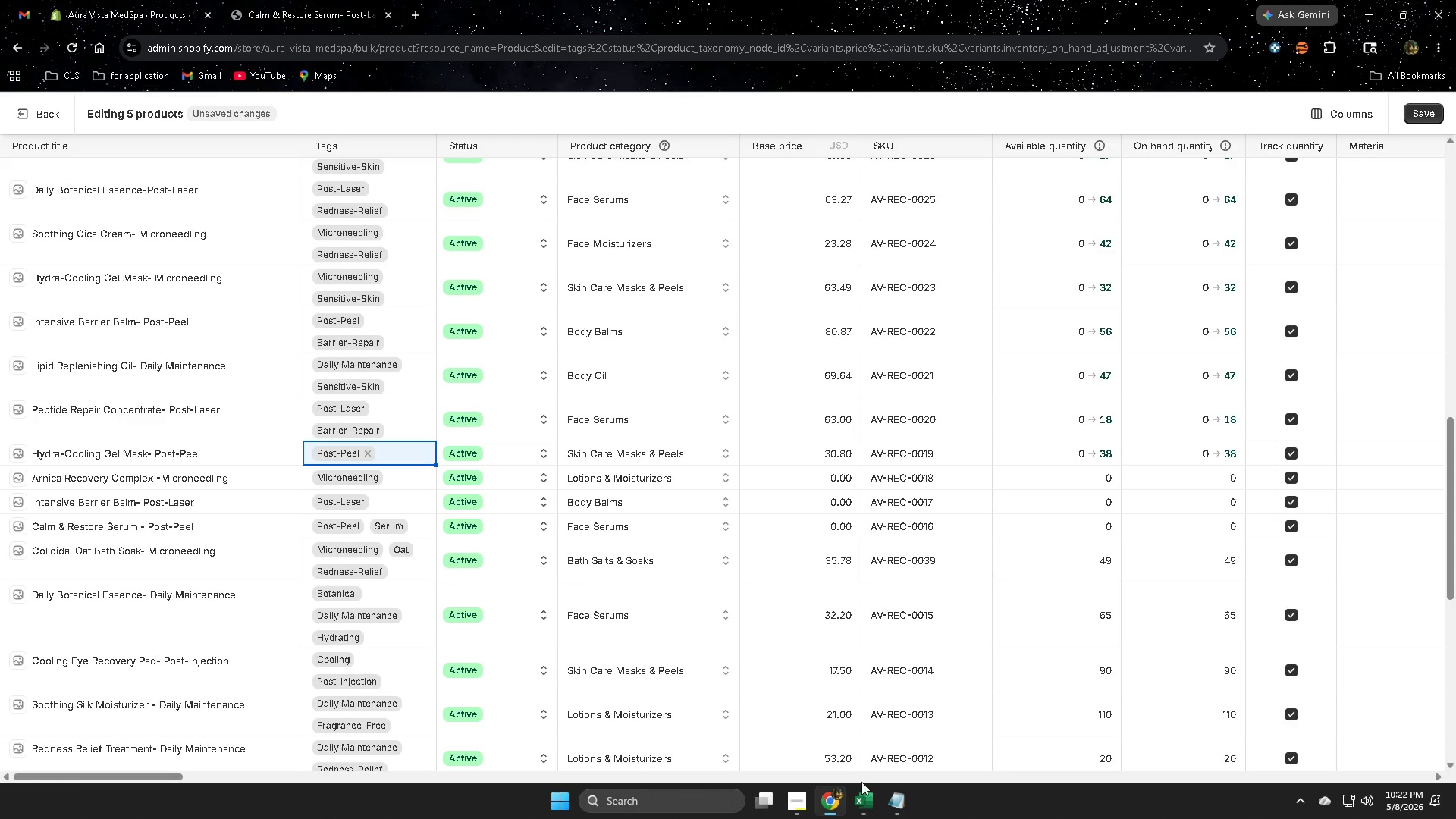 
left_click([859, 802])
 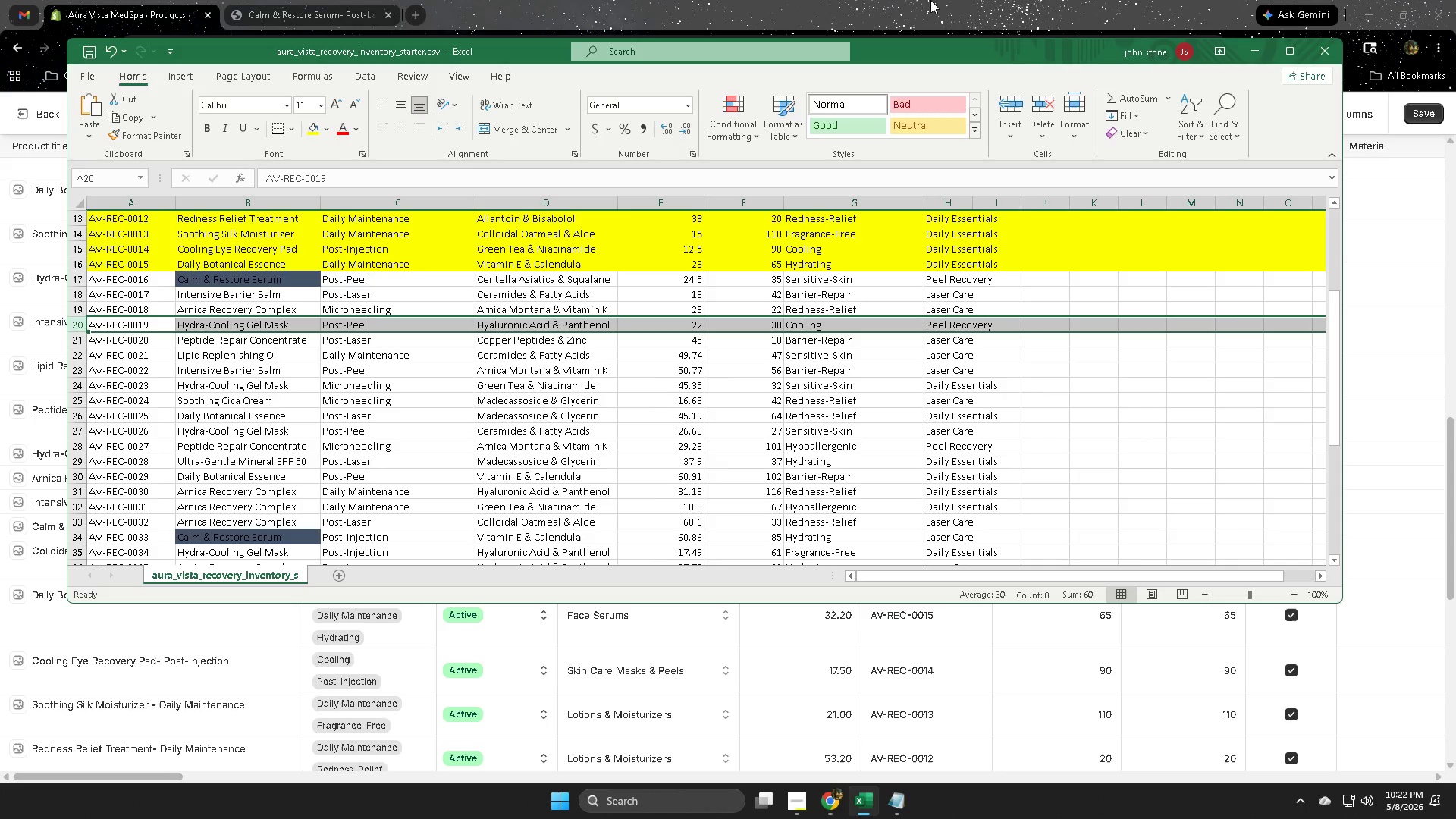 
left_click([934, 1])
 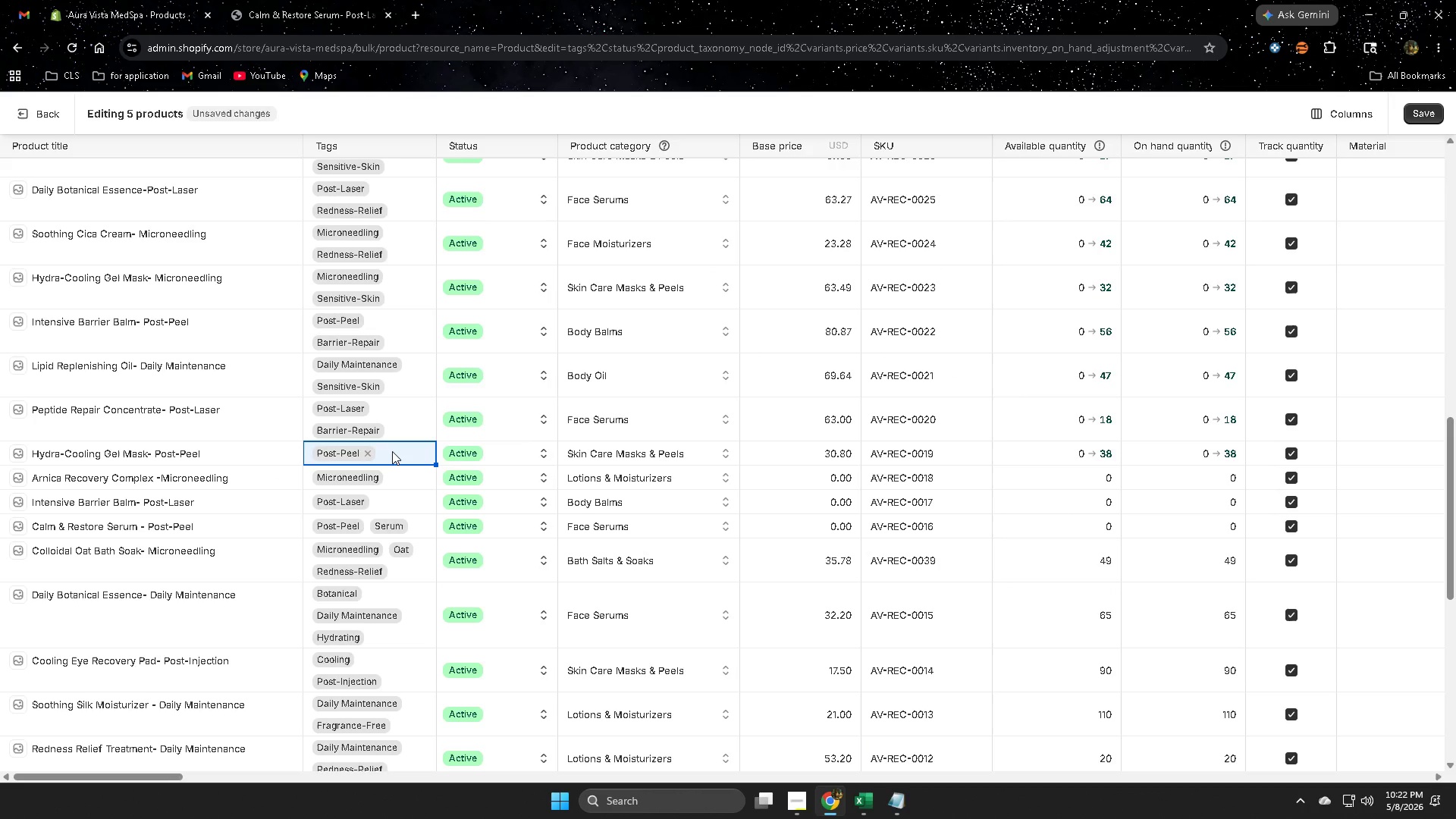 
double_click([392, 451])
 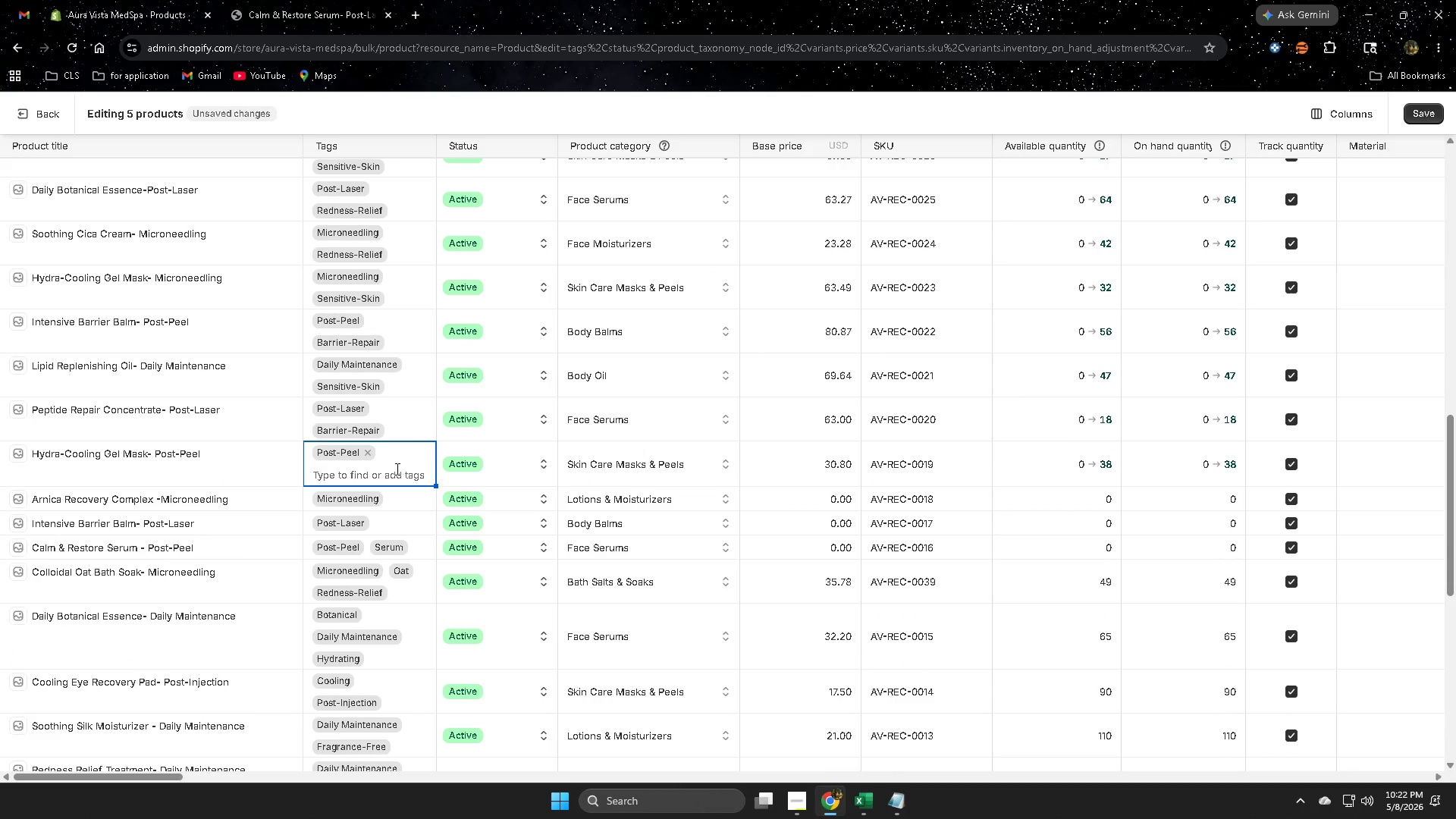 
key(C)
 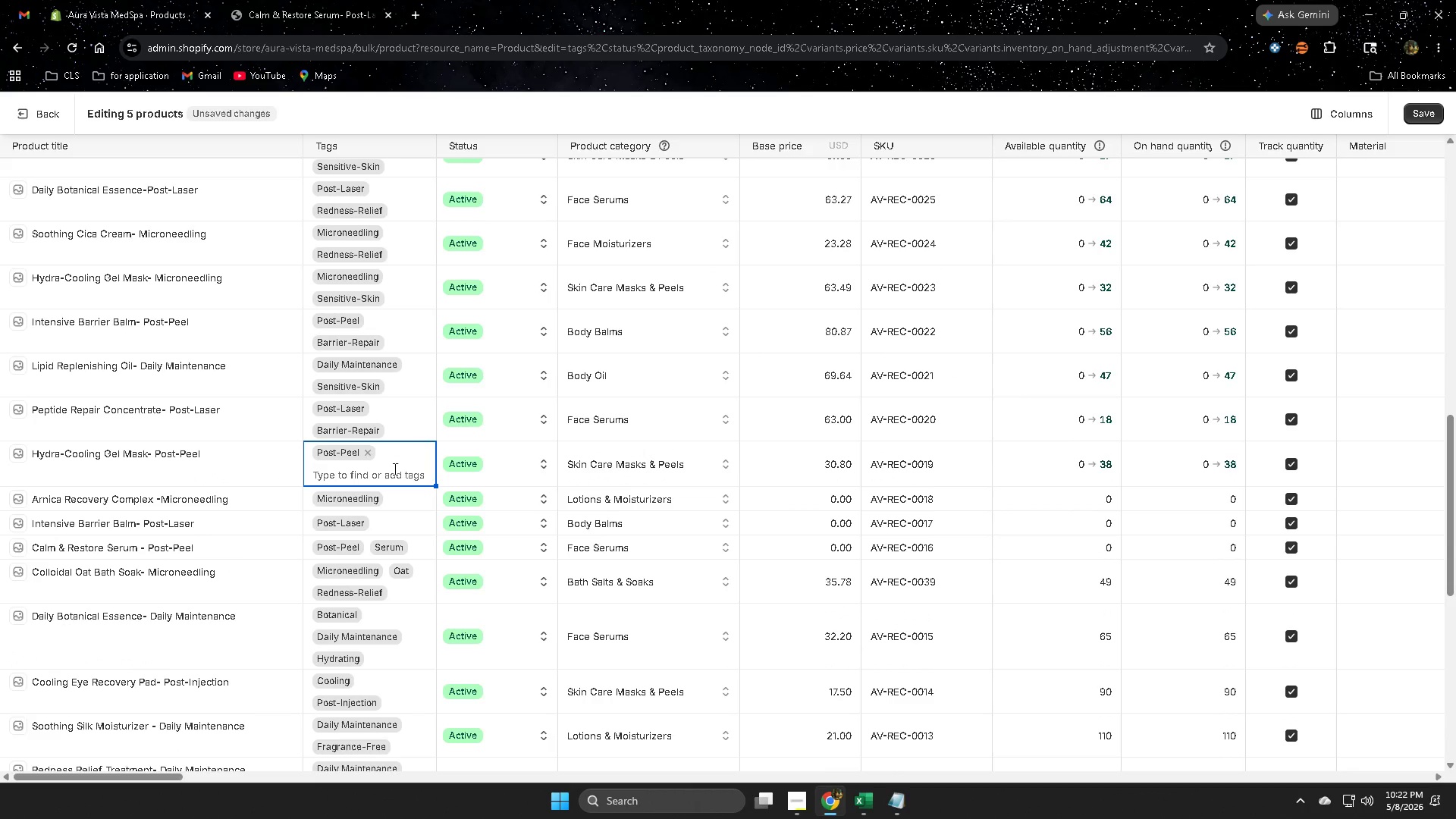 
left_click([388, 471])
 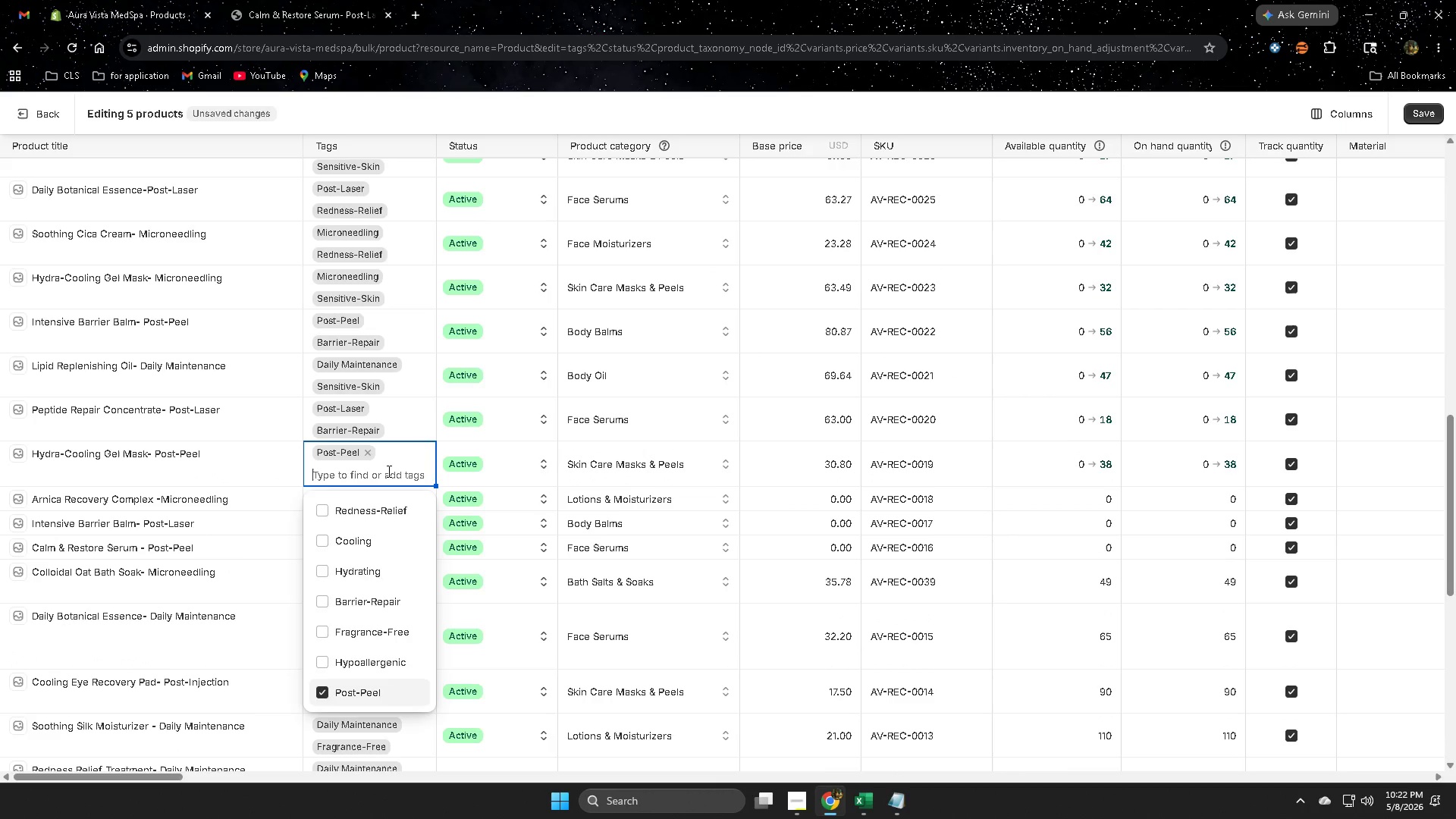 
key(C)
 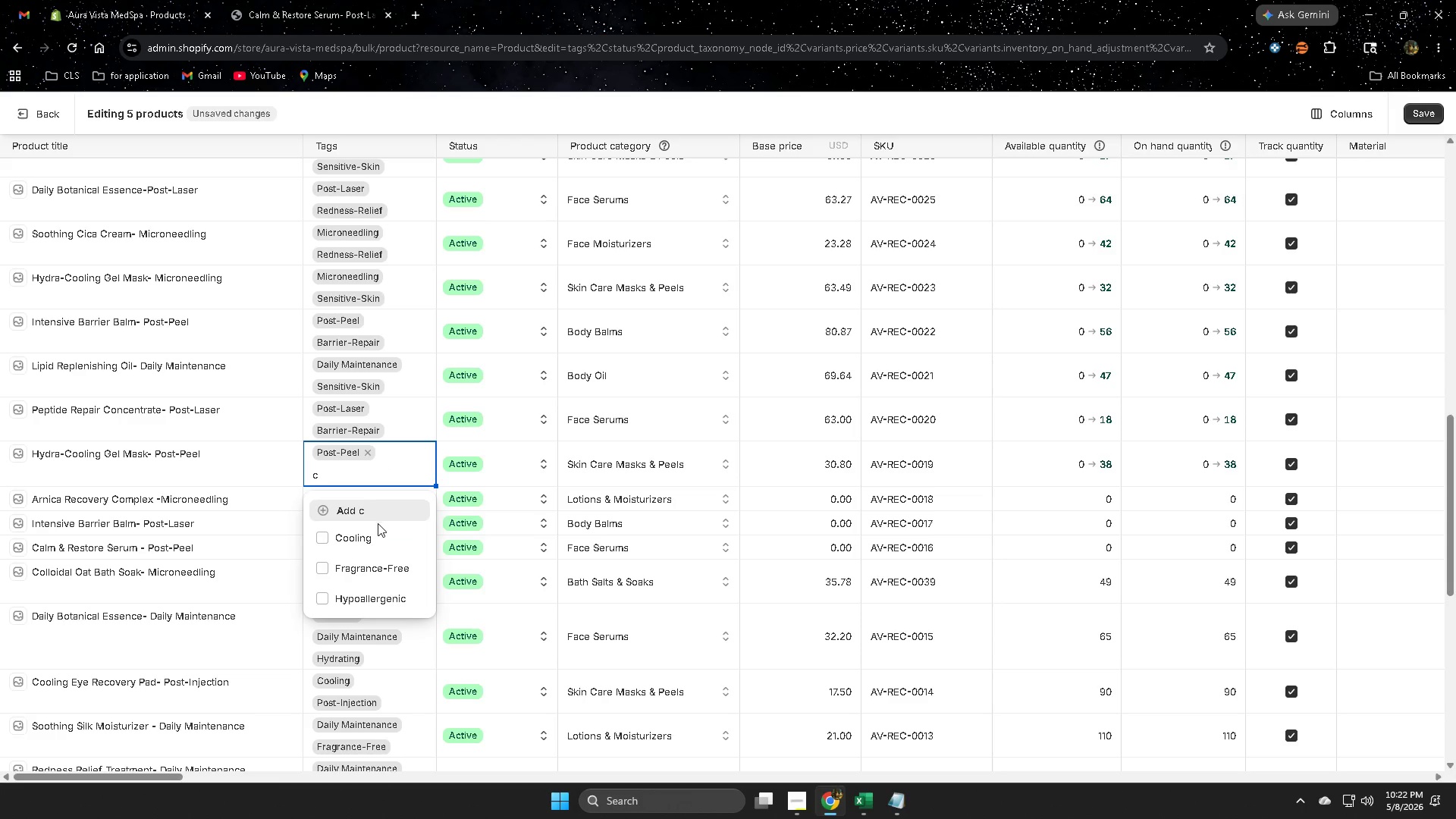 
left_click([366, 537])
 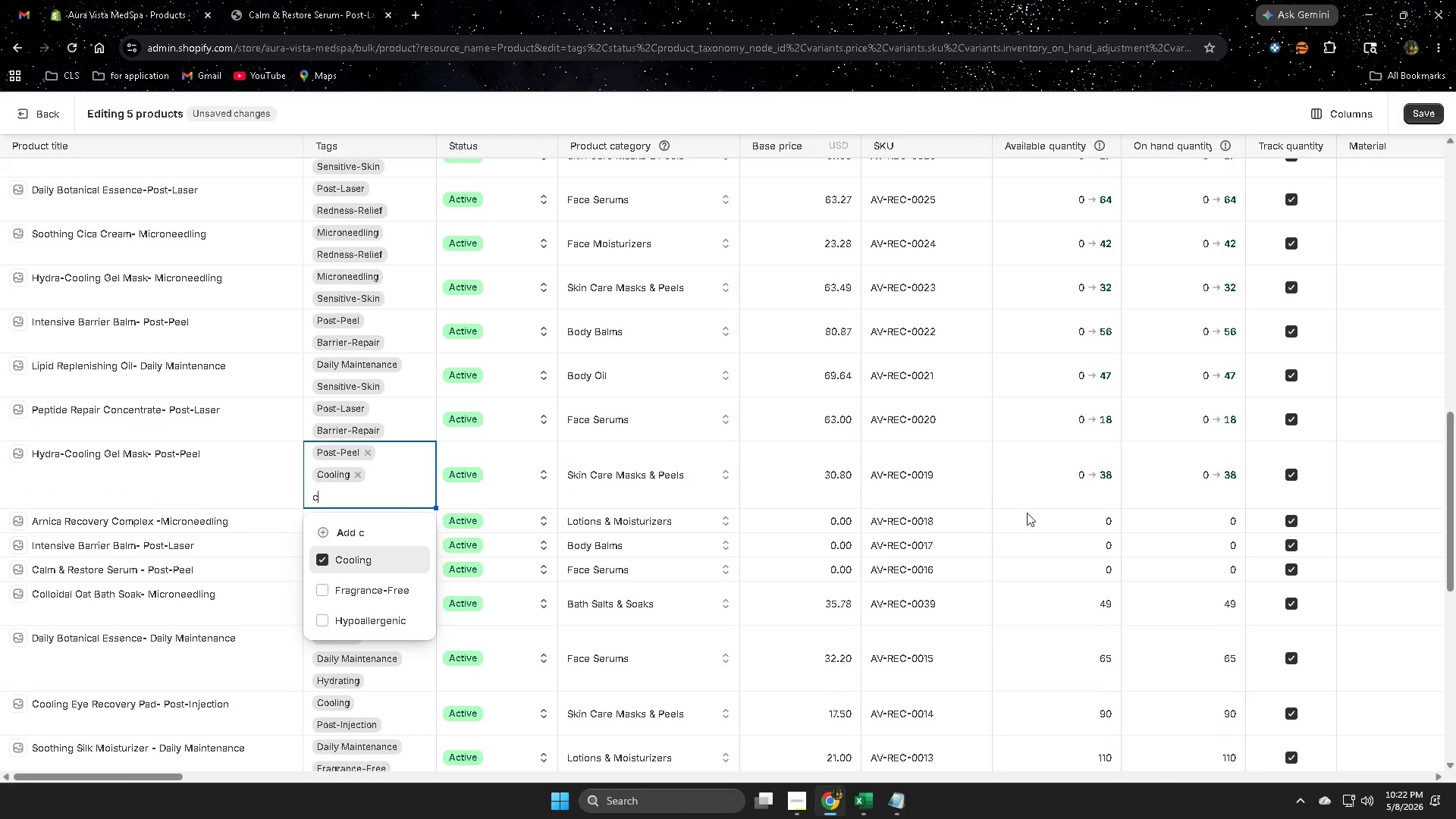 
left_click([1057, 478])
 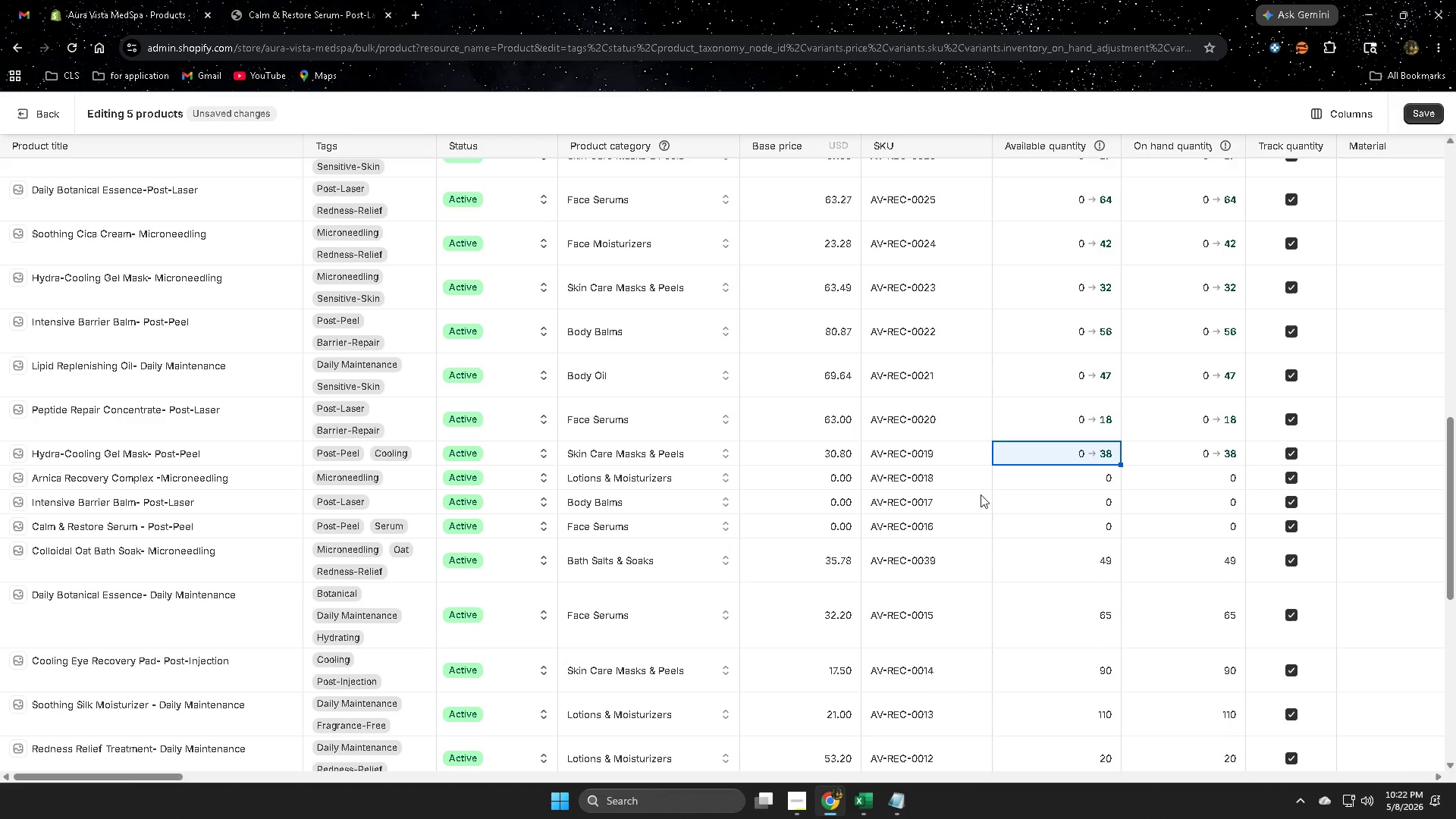 
left_click([1037, 478])
 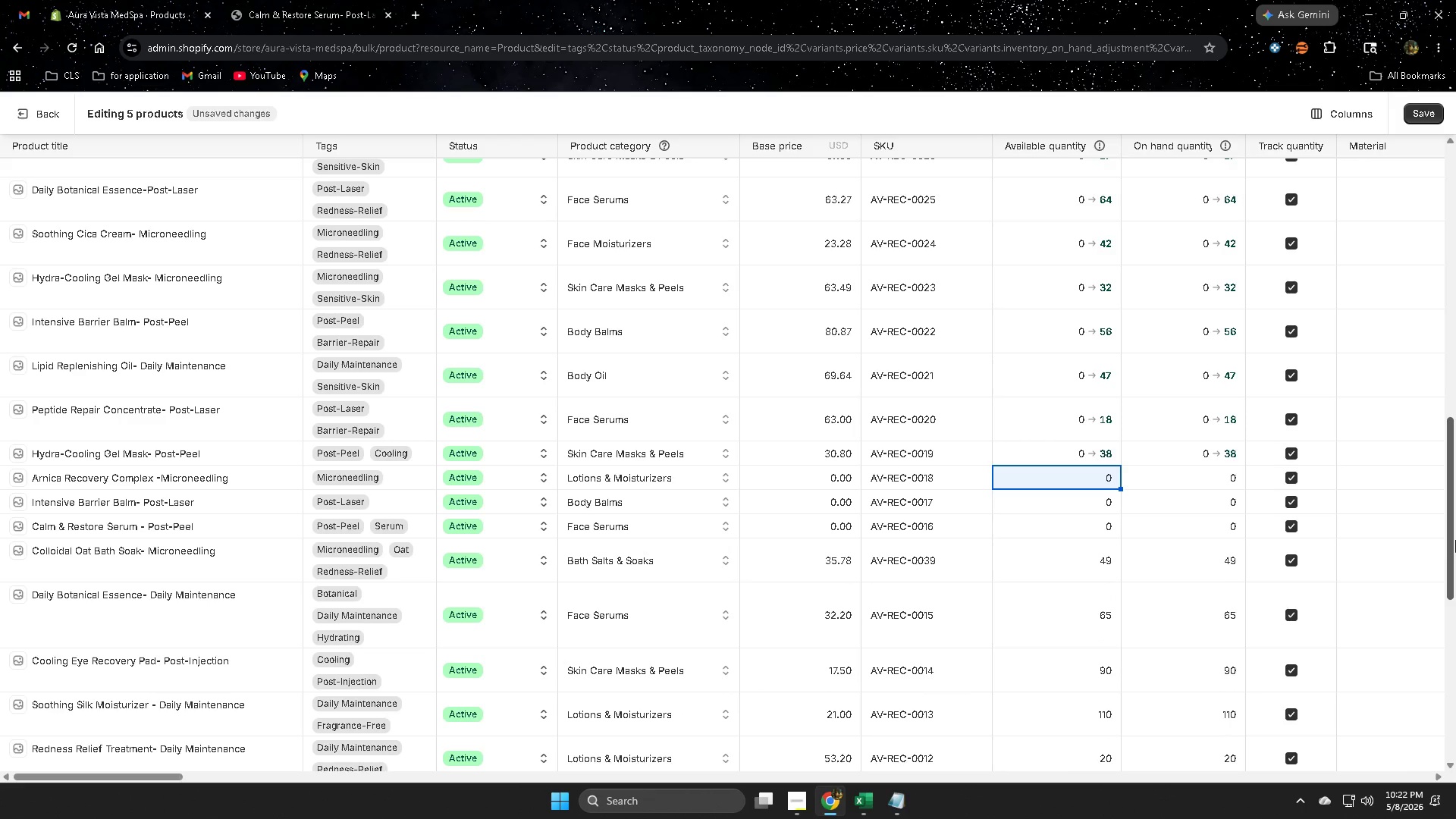 
wait(11.75)
 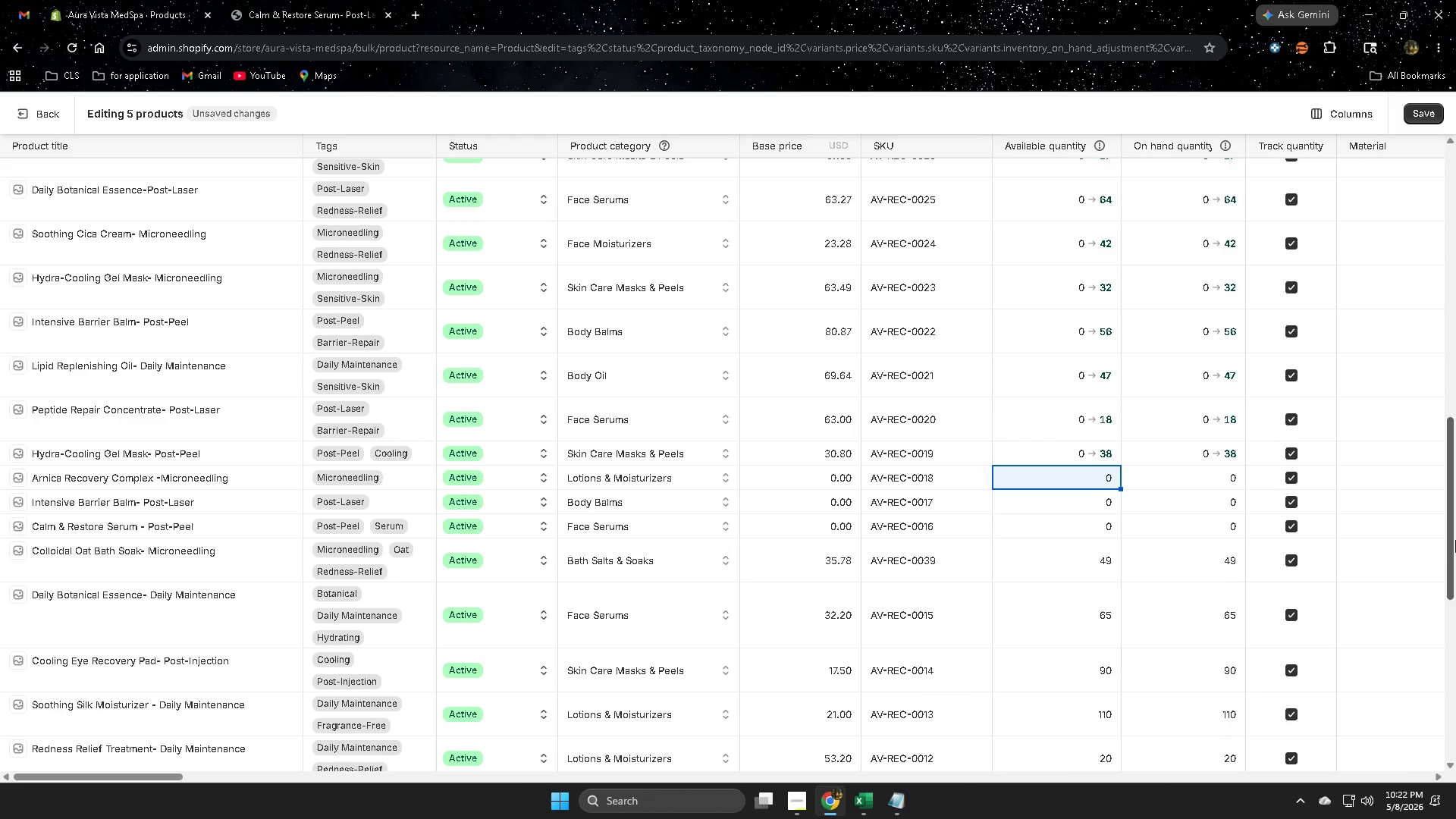 
left_click([850, 811])
 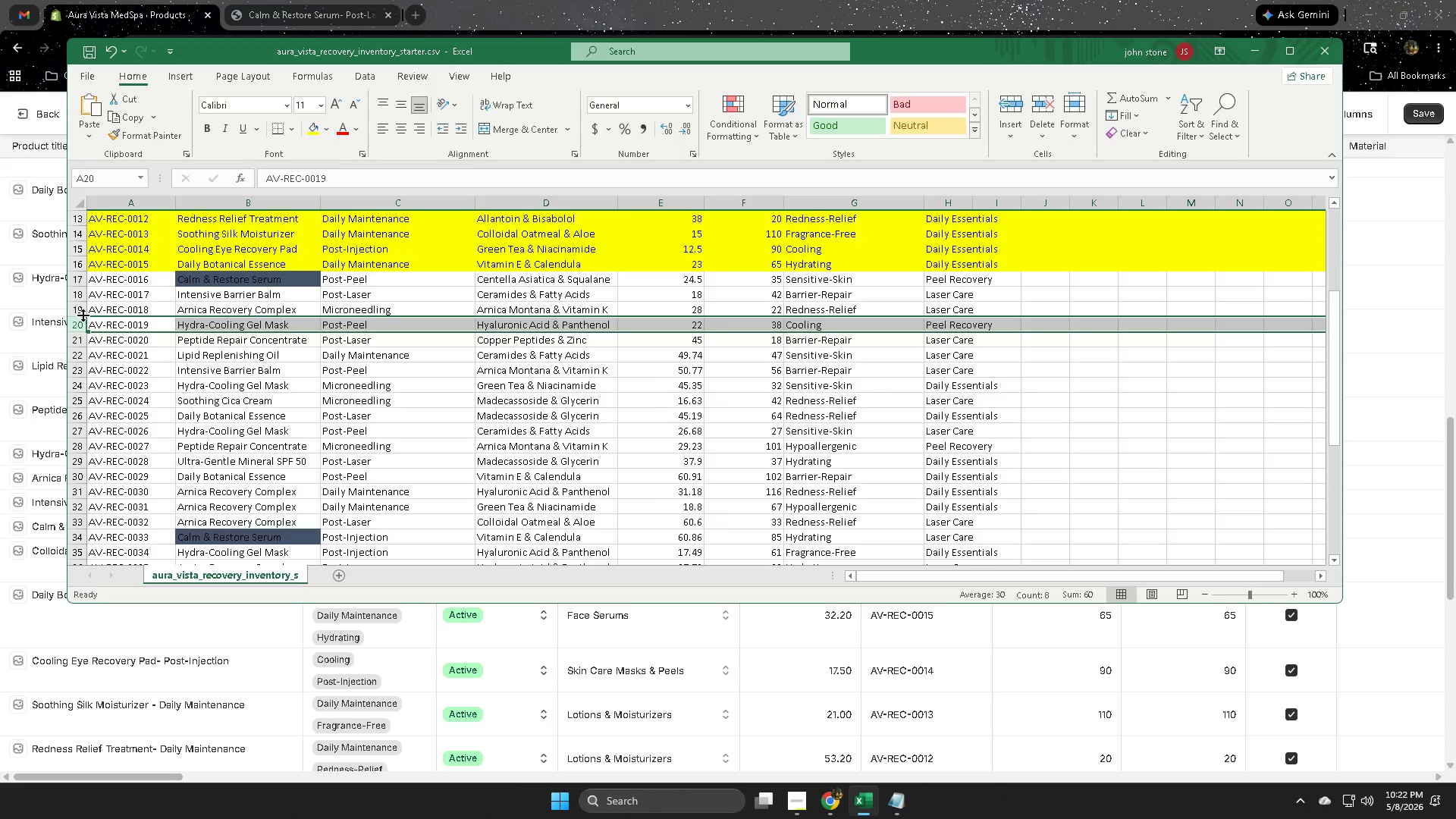 
left_click([79, 309])
 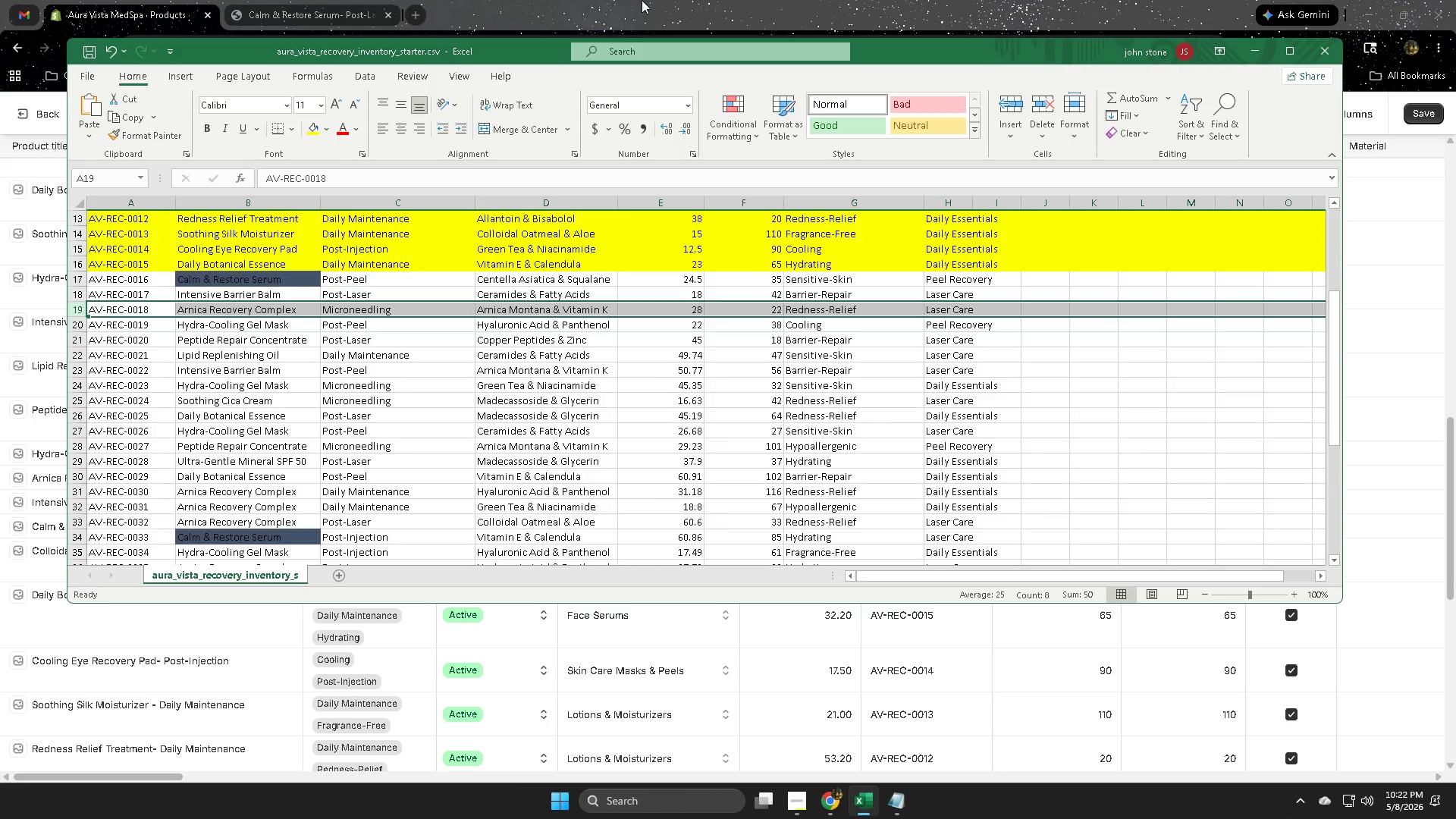 
left_click([642, 0])
 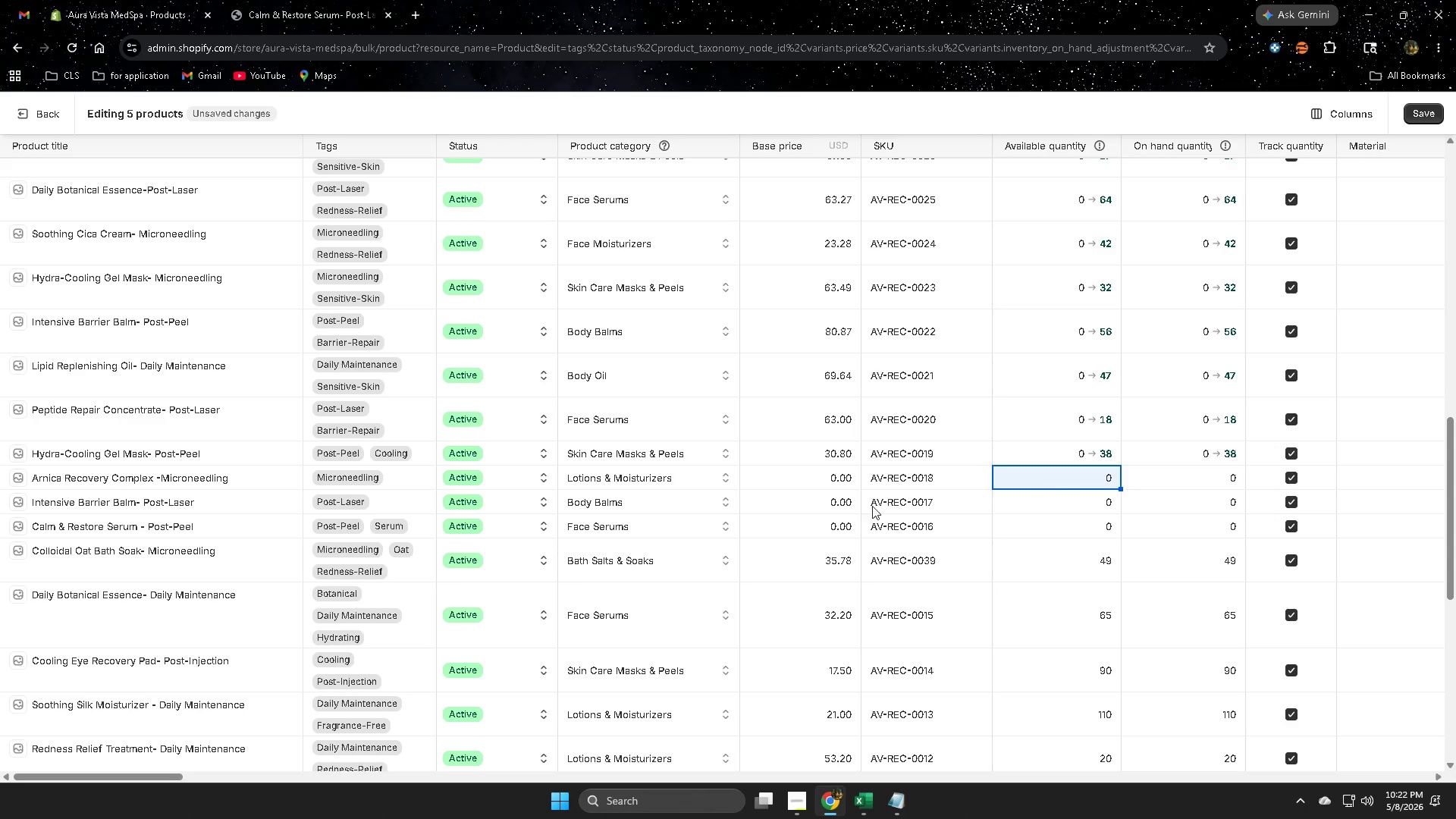 
left_click([871, 804])
 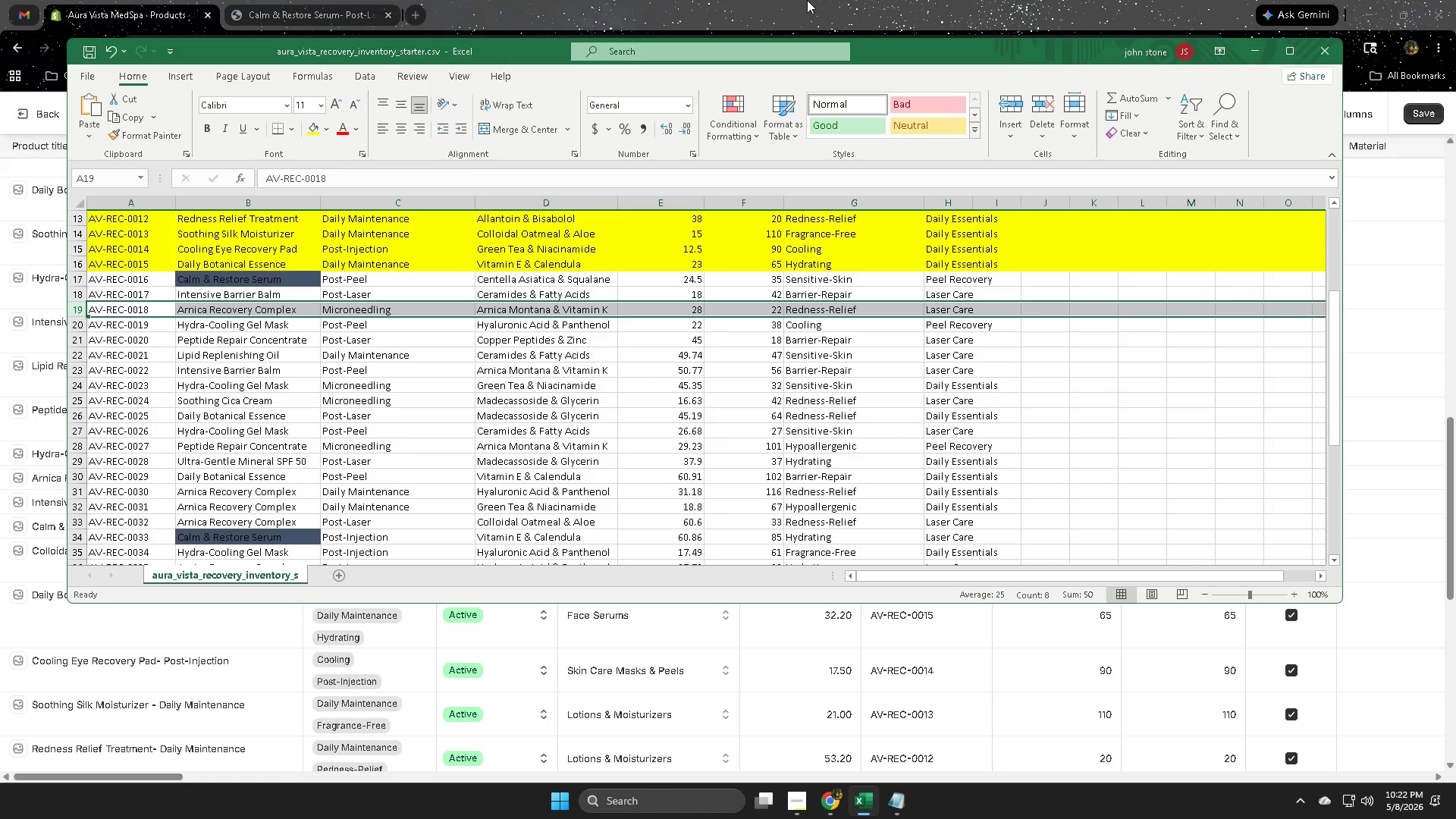 
left_click([814, 0])
 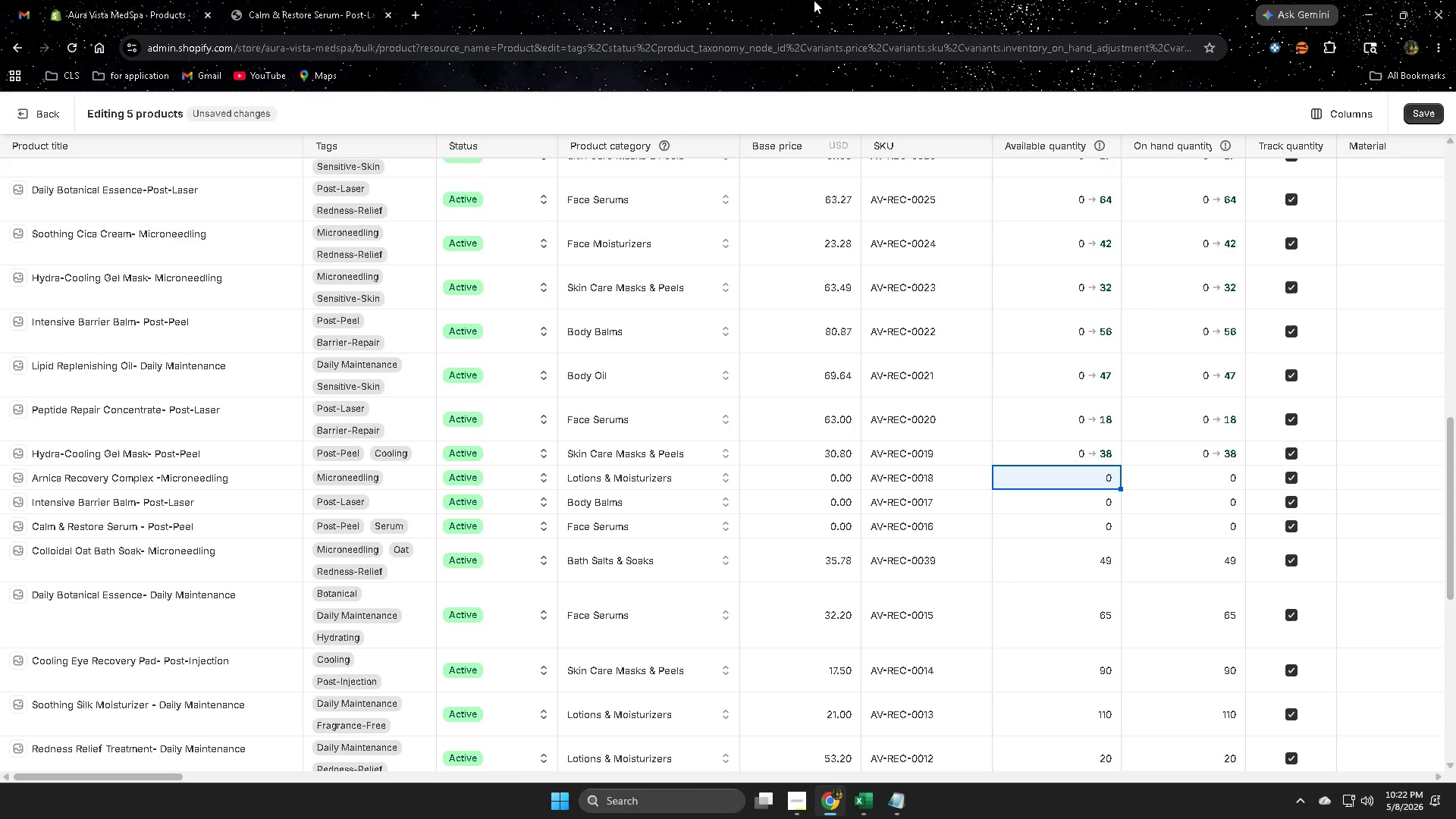 
key(Numpad2)
 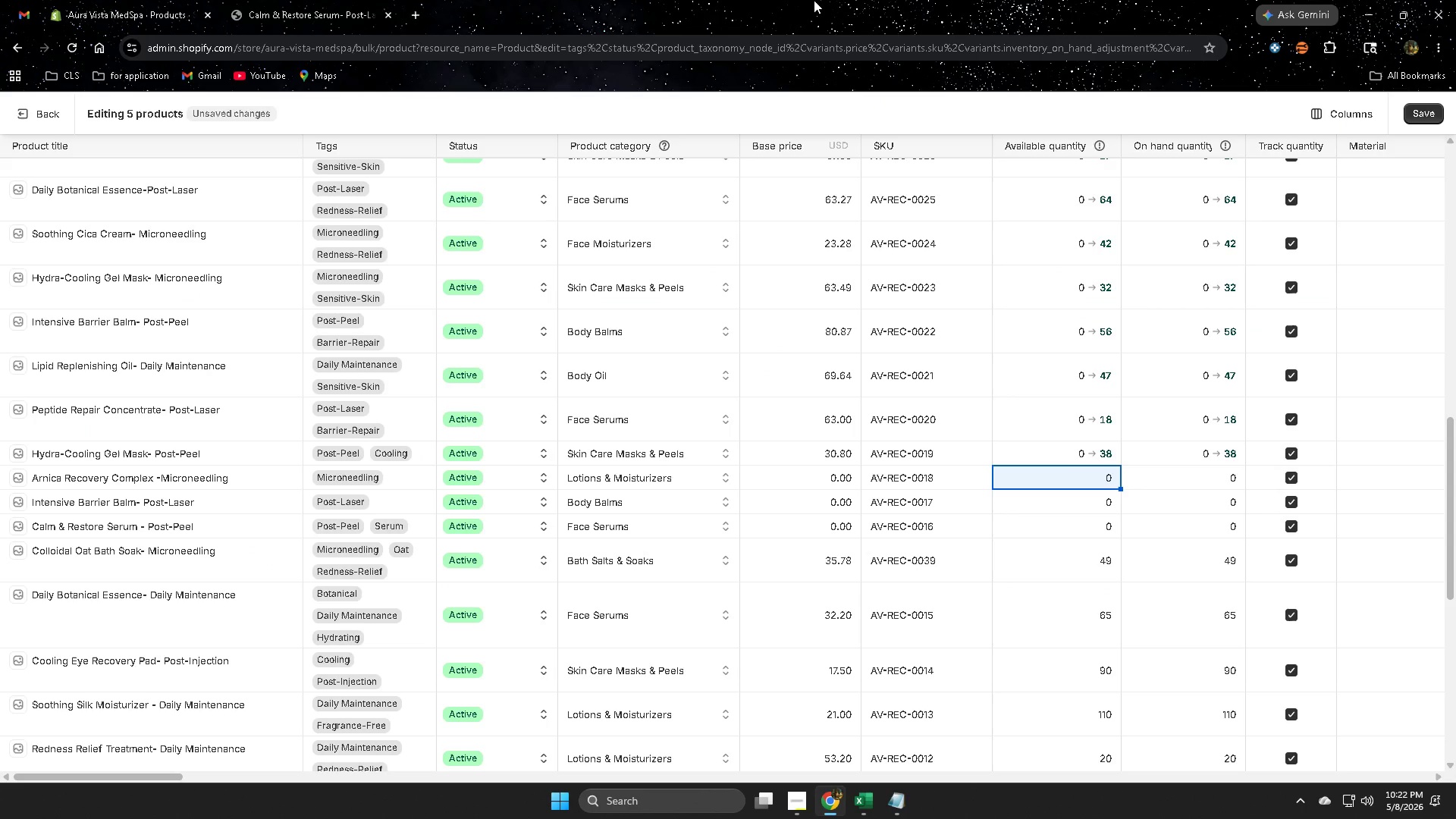 
key(Numpad2)
 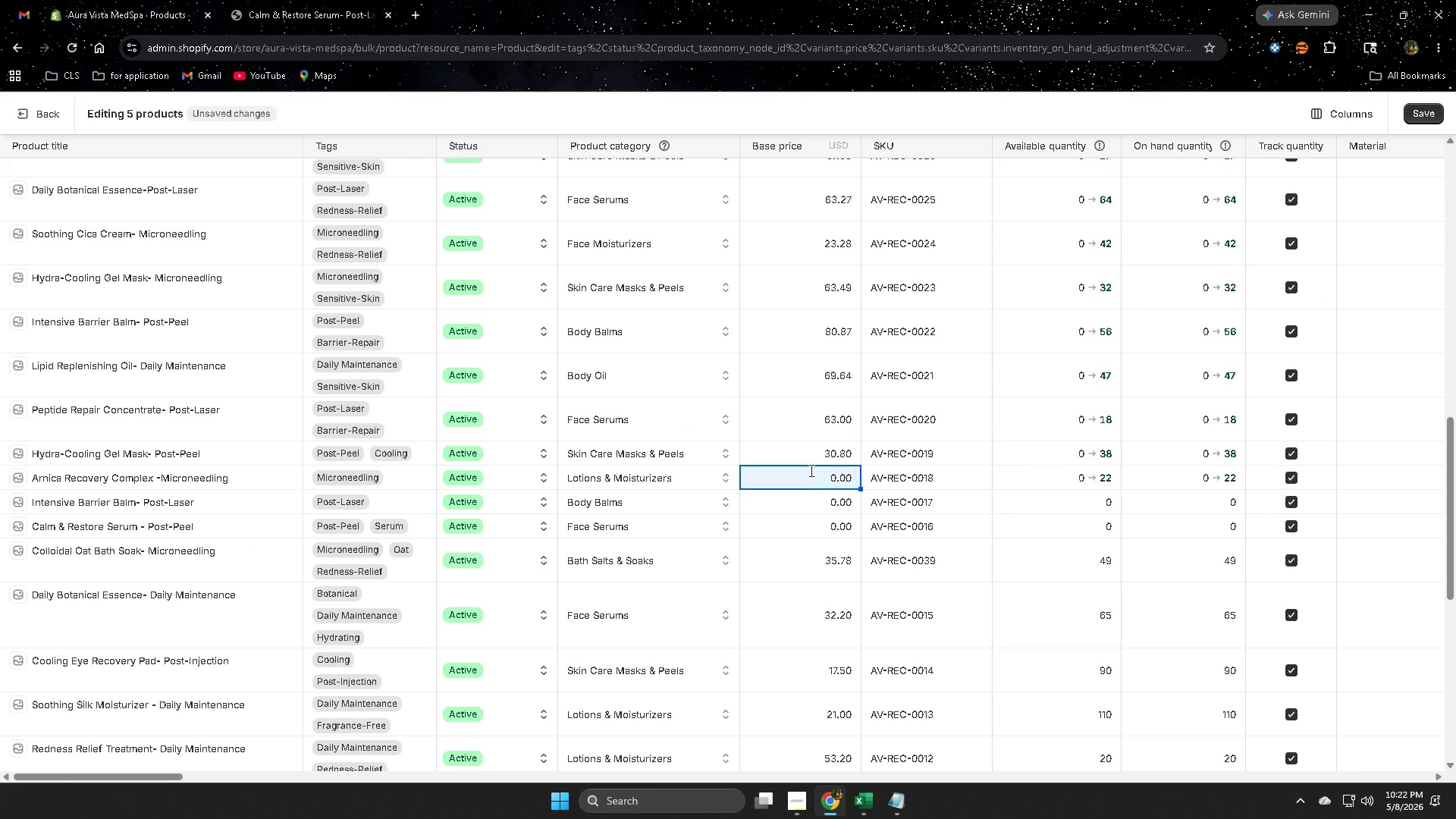 
left_click([871, 805])
 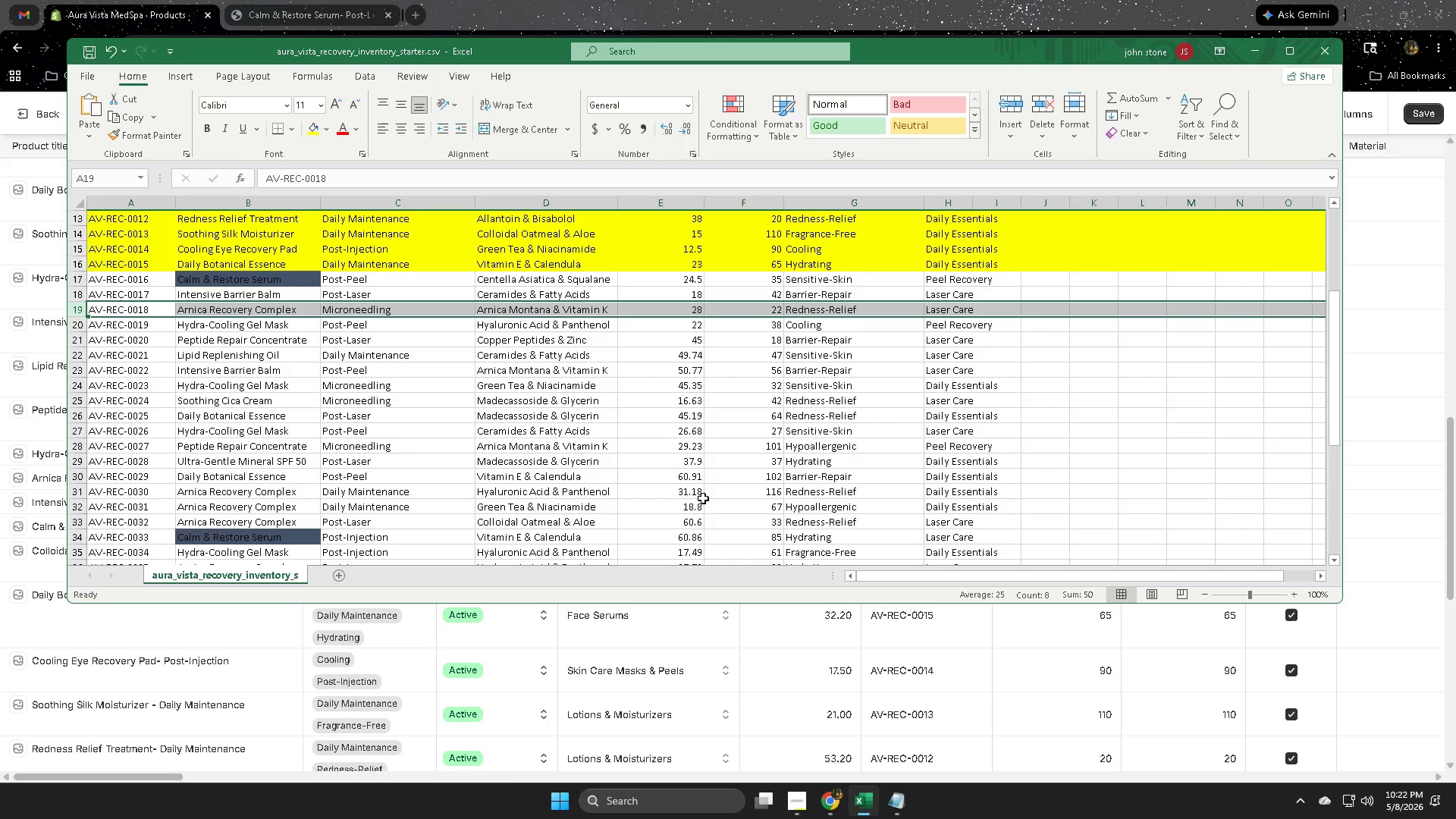 
wait(10.33)
 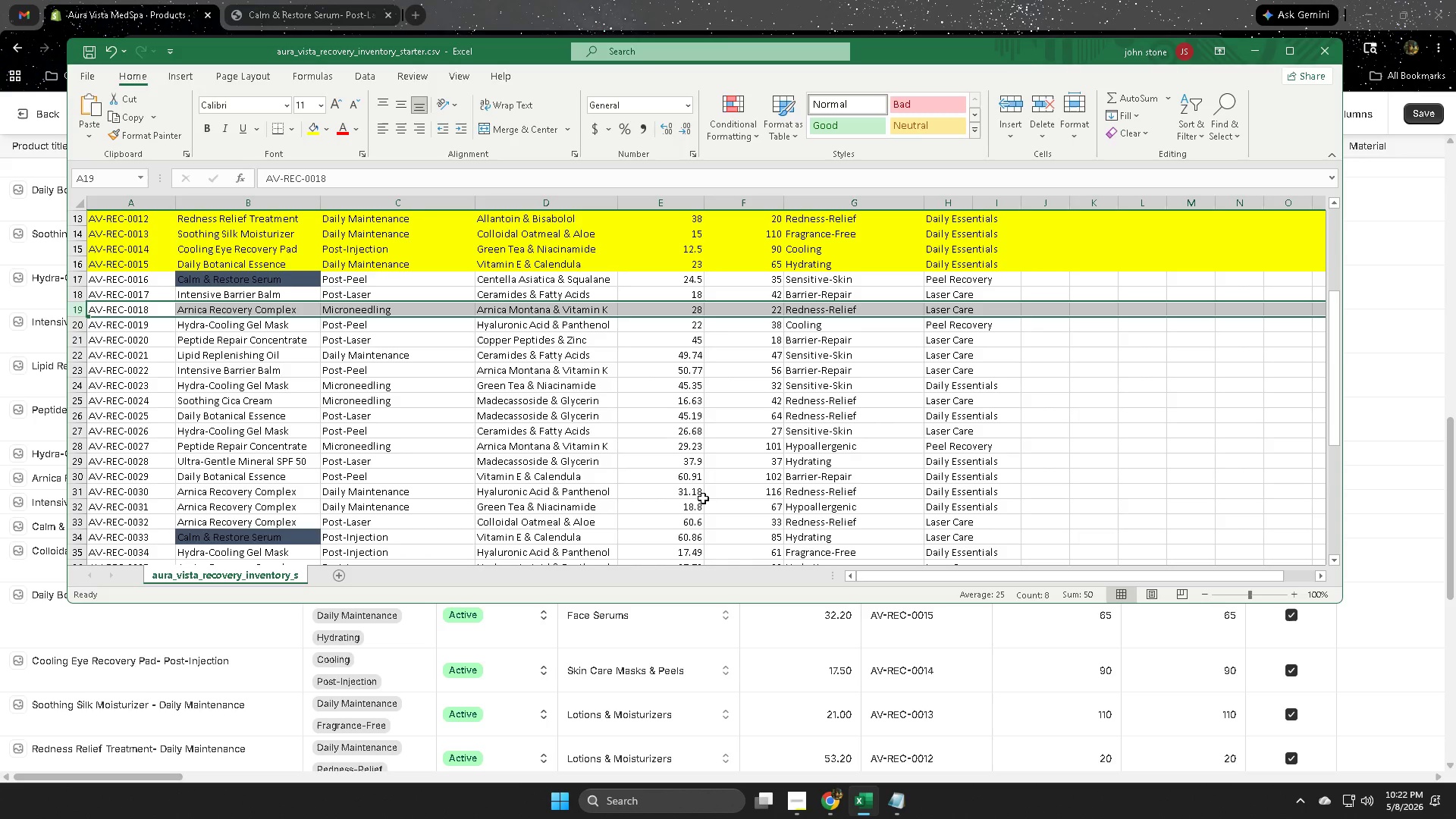 
left_click([684, 0])
 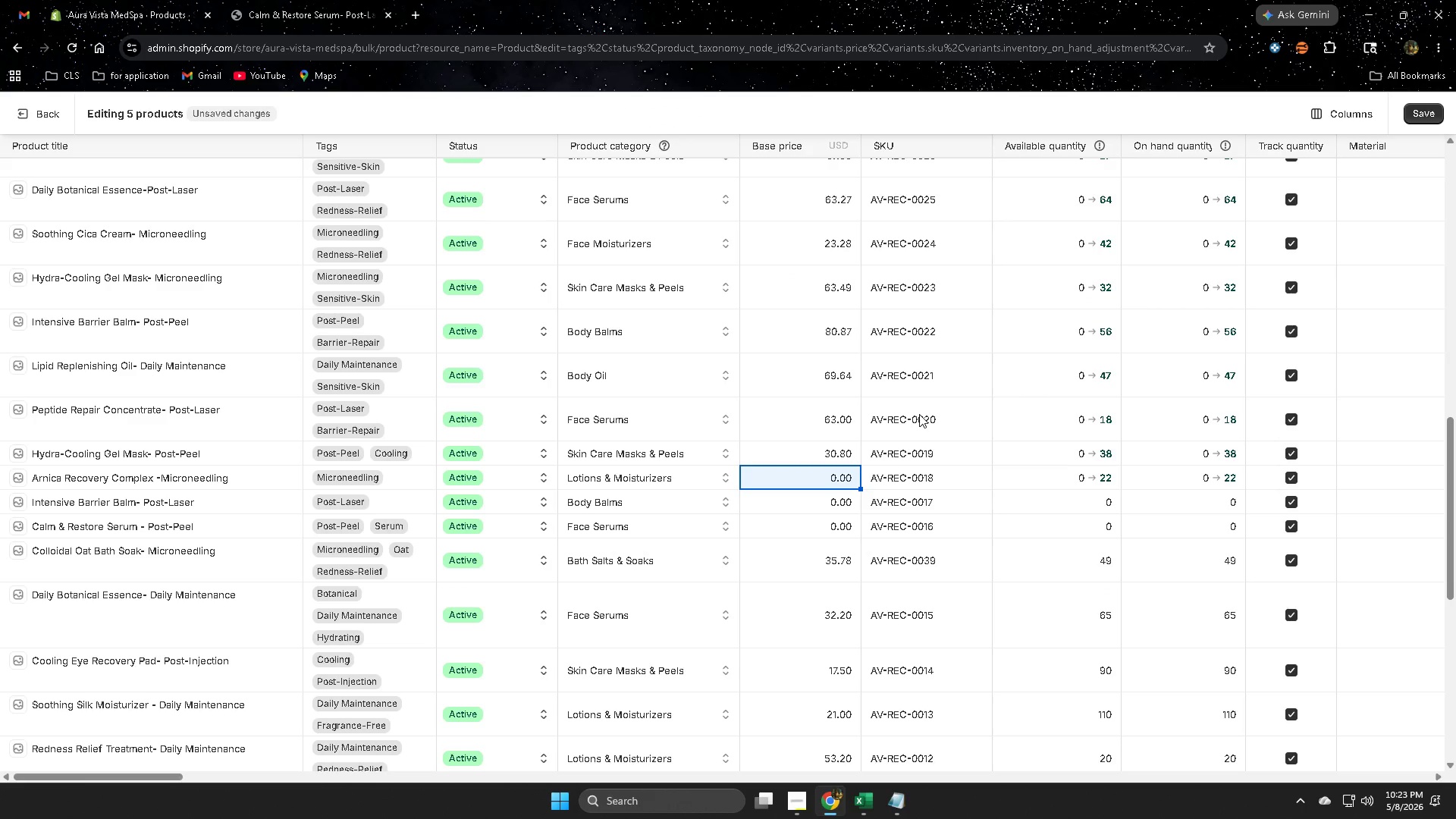 
key(Numpad3)
 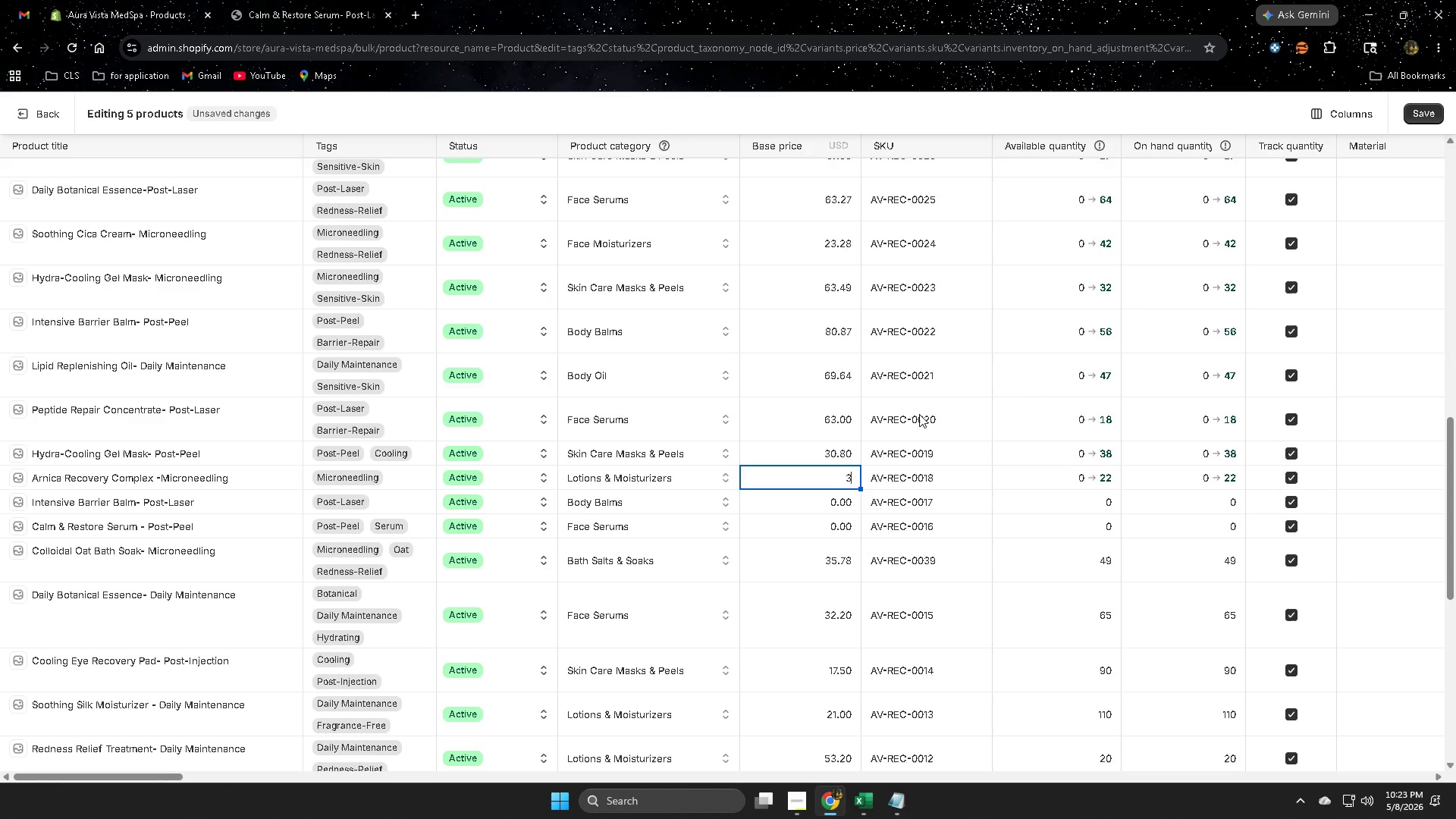 
key(Numpad9)
 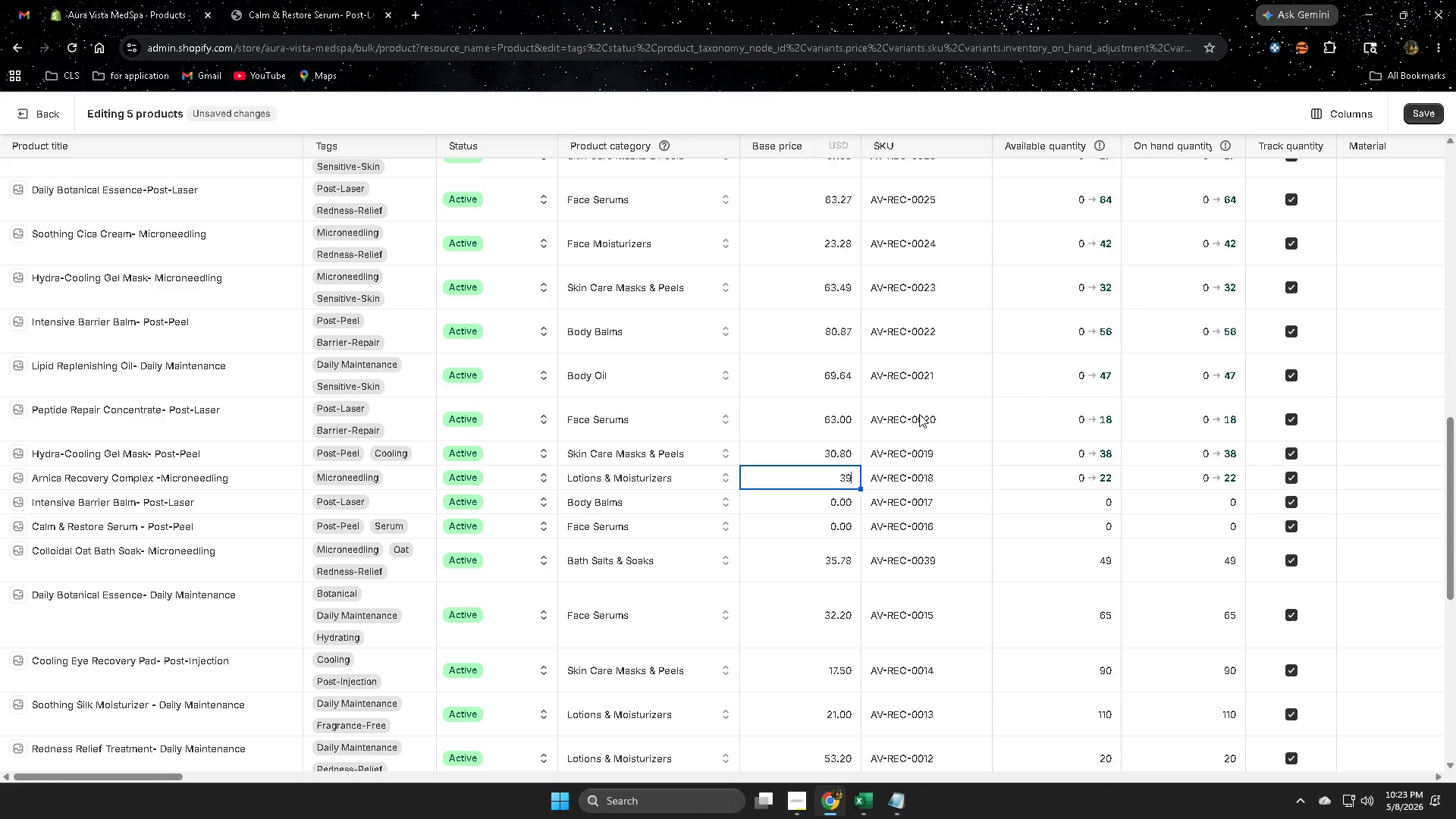 
key(NumpadDecimal)
 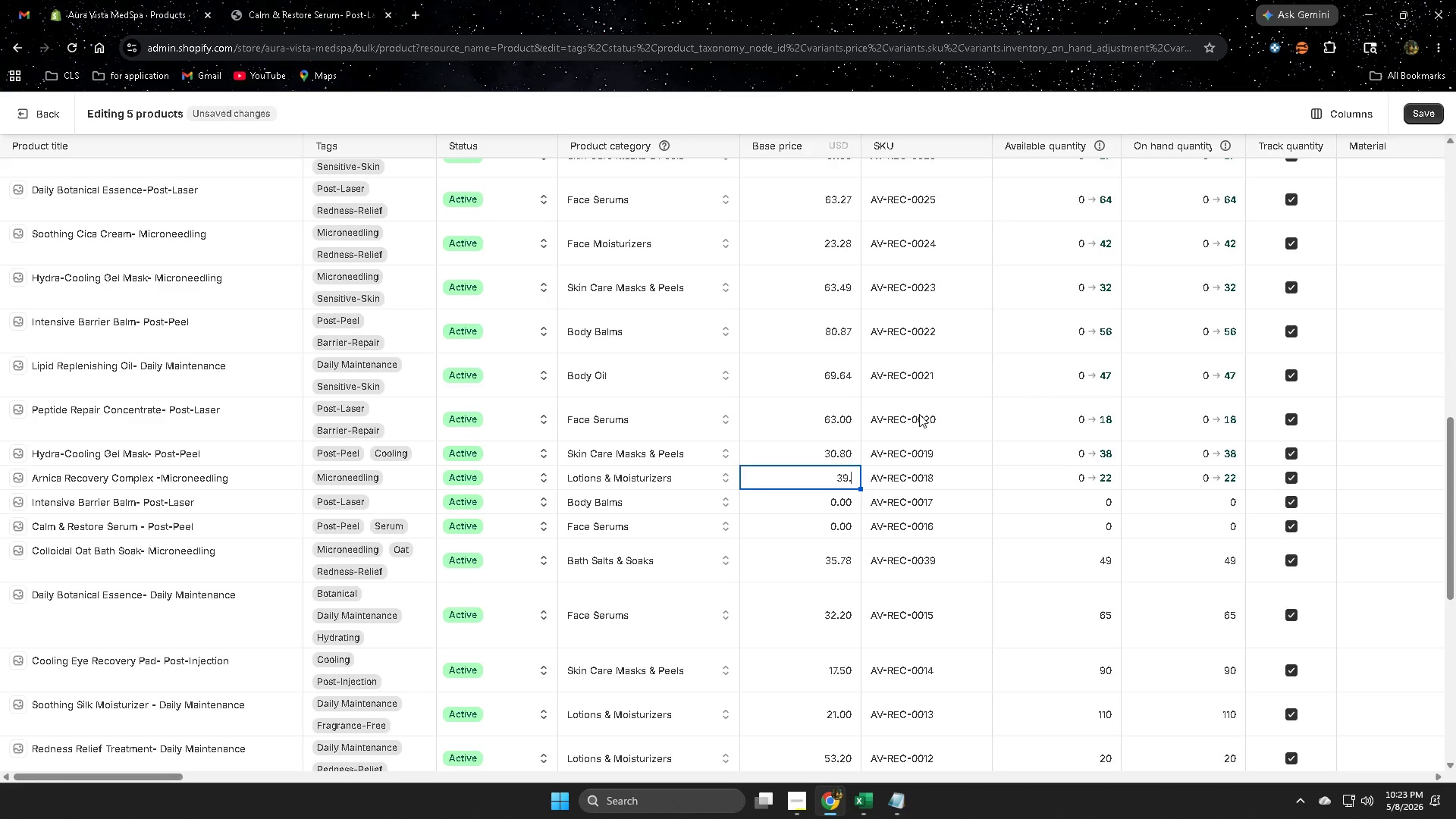 
key(Numpad2)
 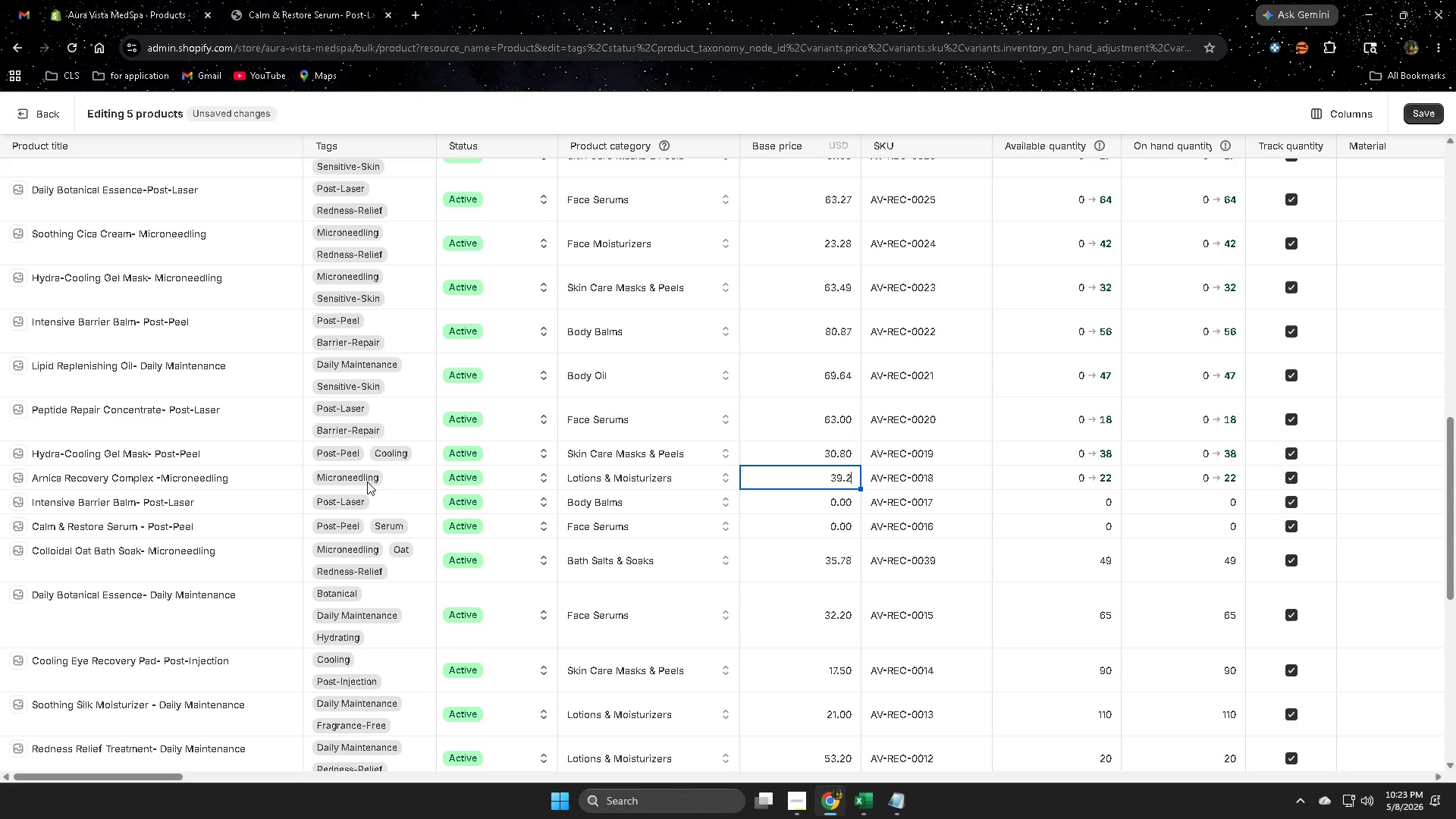 
left_click([401, 475])
 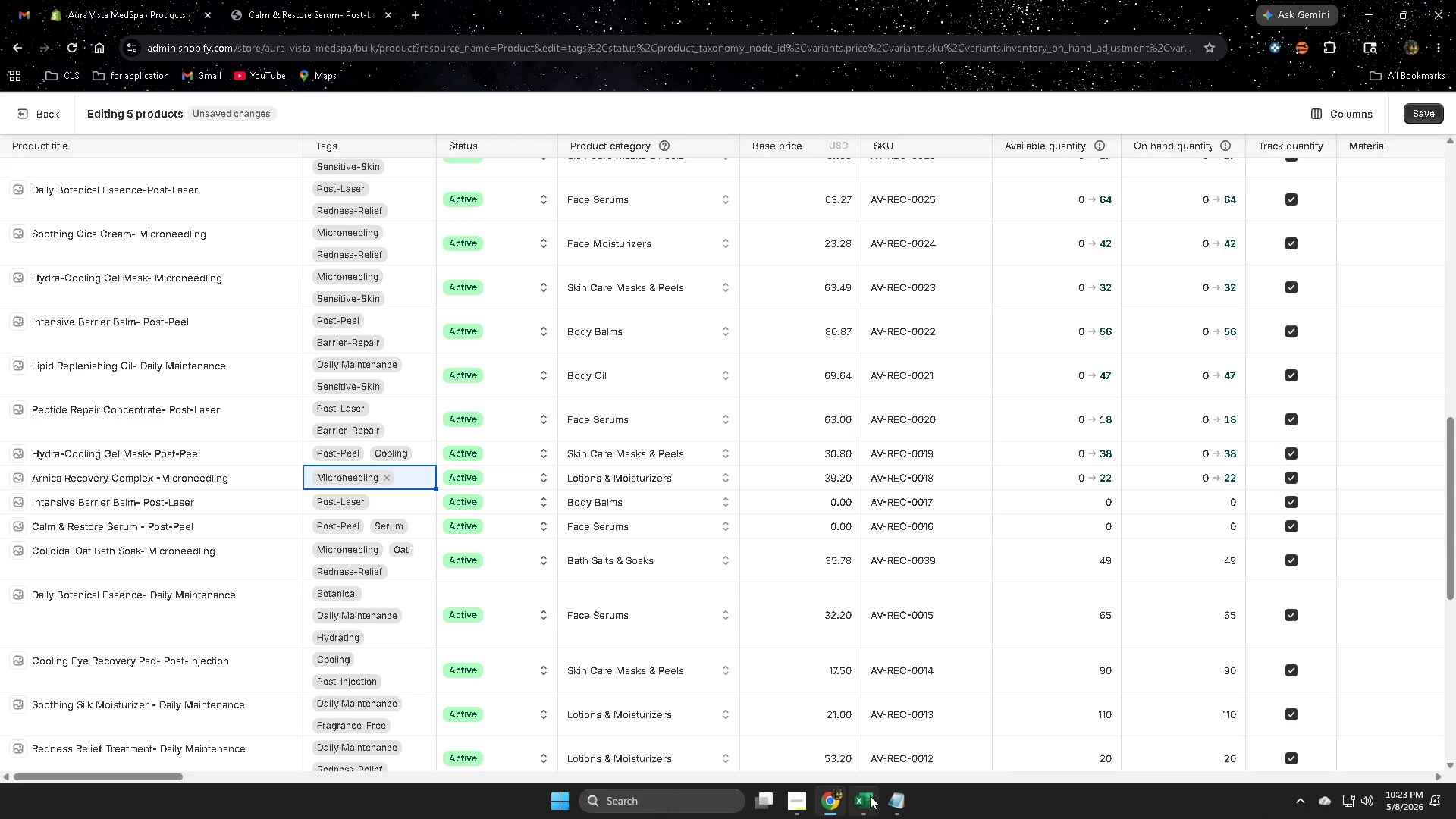 
left_click([870, 795])
 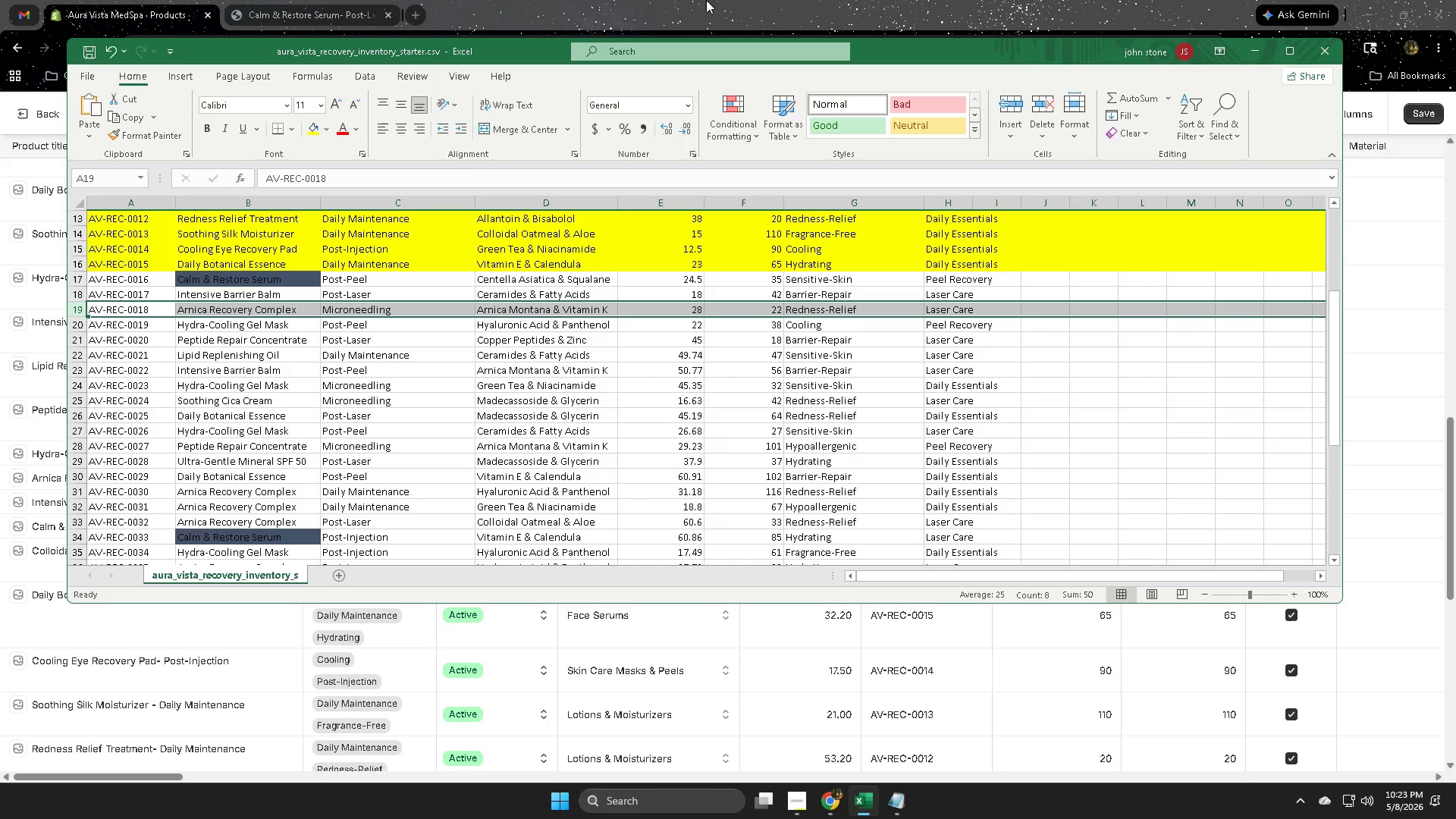 
left_click([730, 0])
 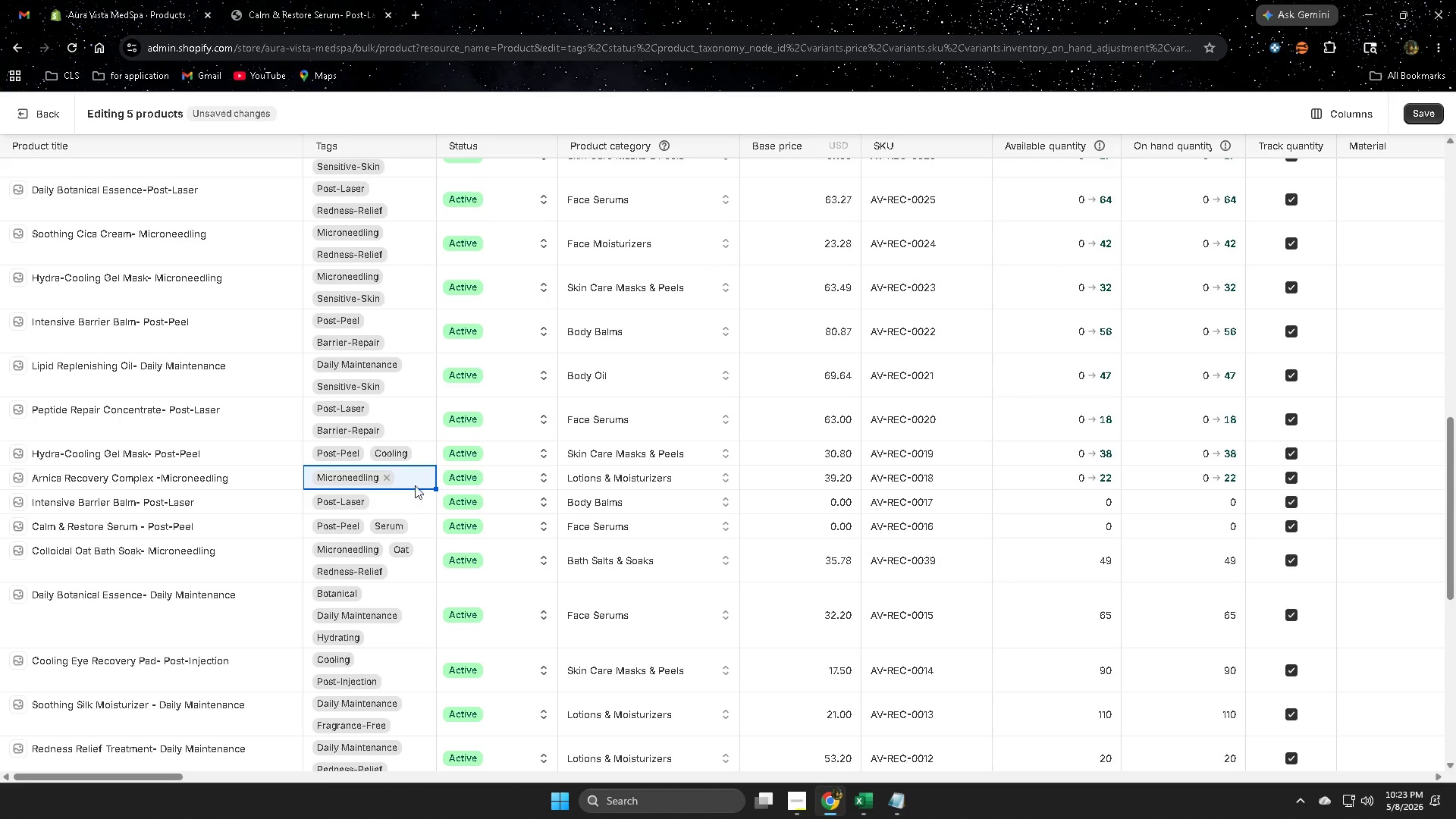 
double_click([415, 480])
 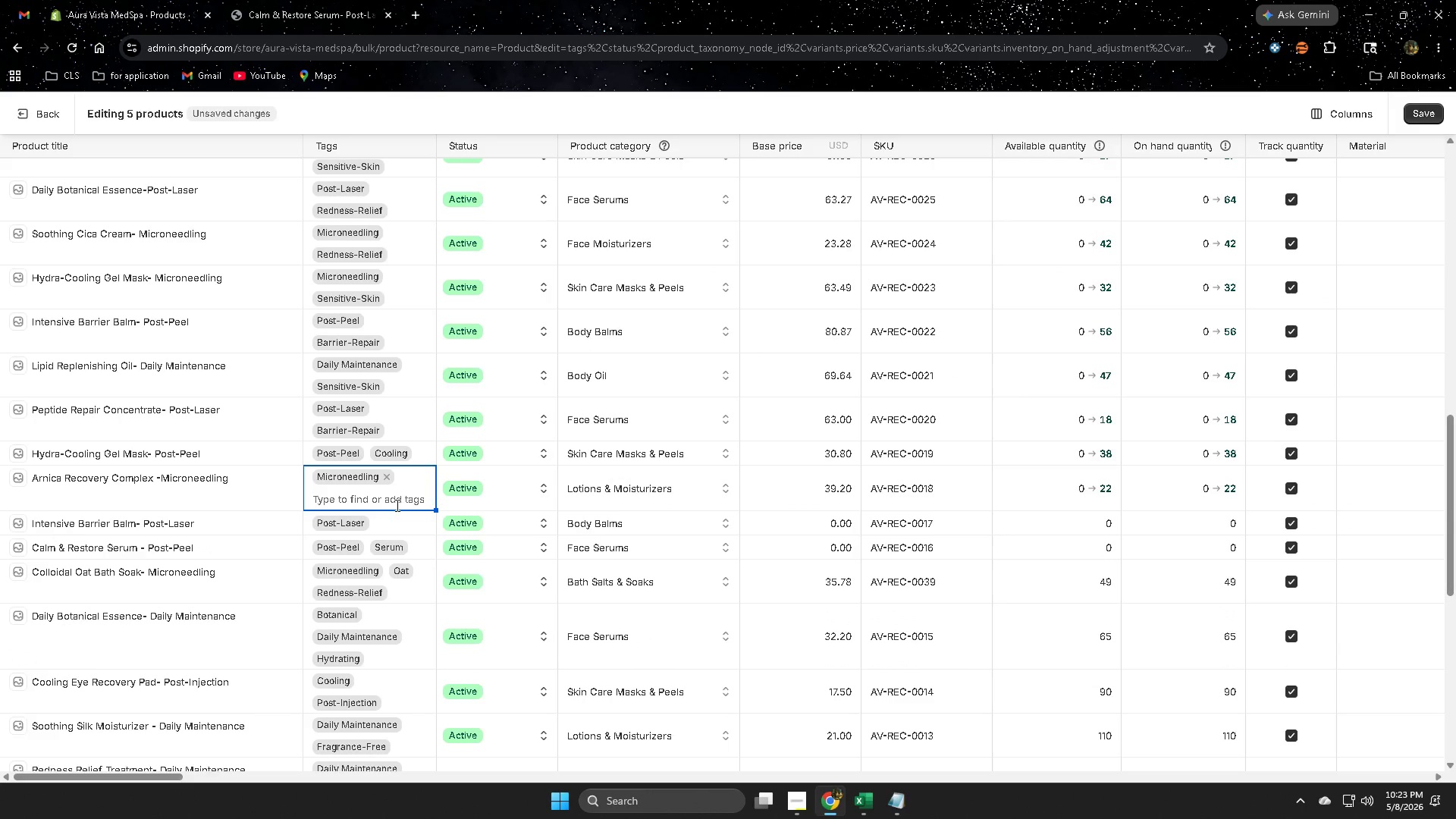 
left_click([396, 500])
 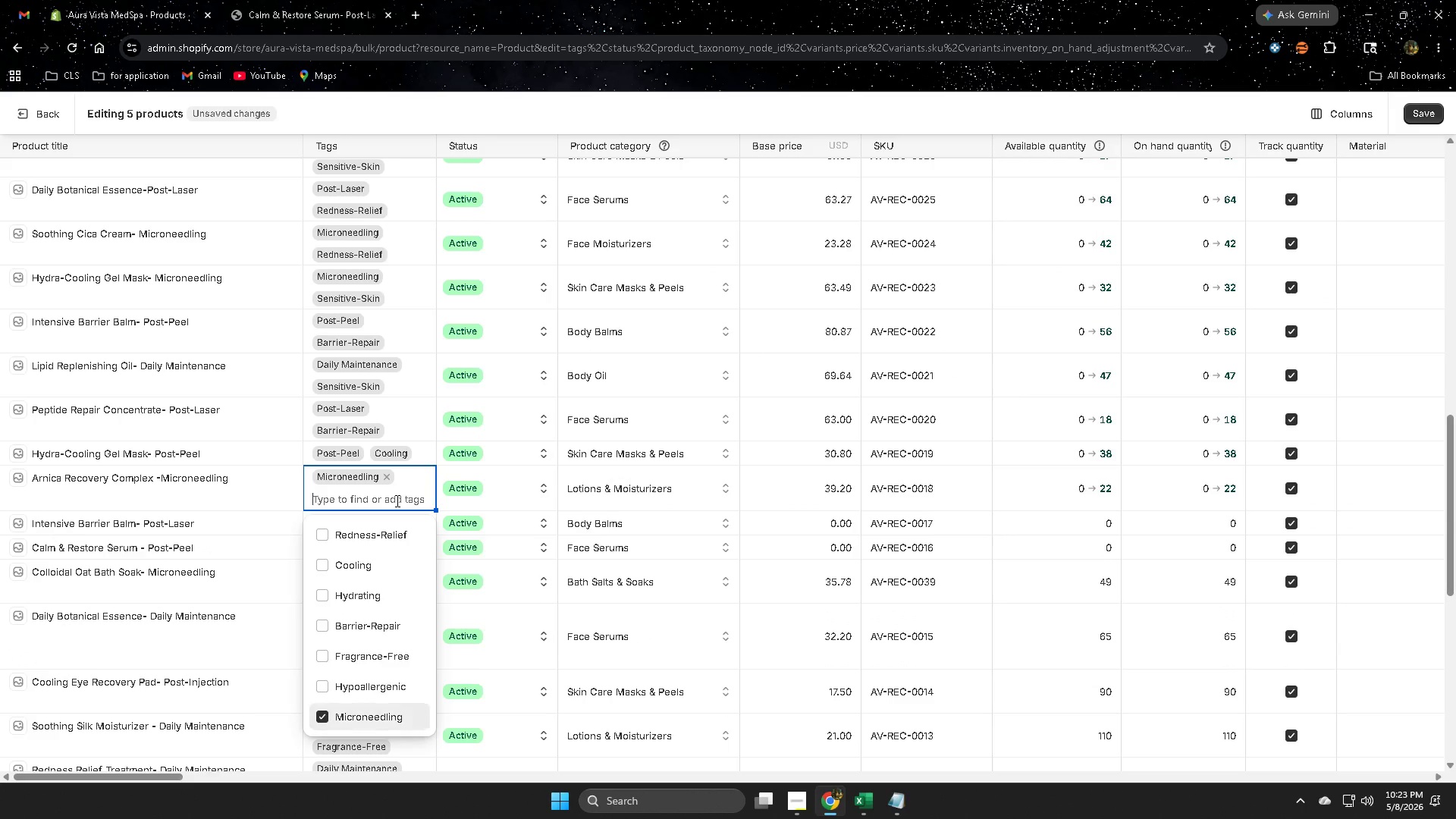 
type(re)
 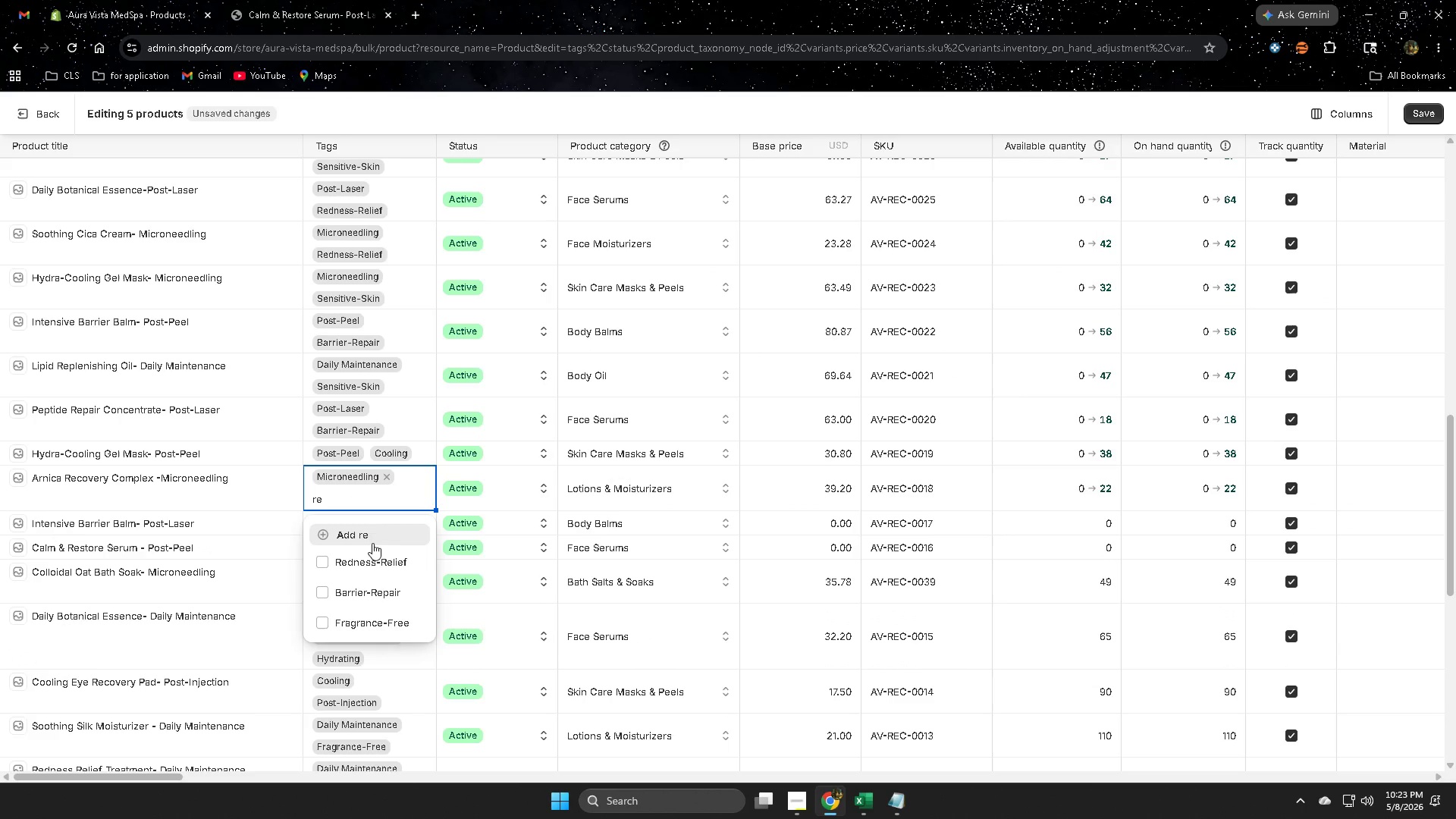 
left_click([369, 564])
 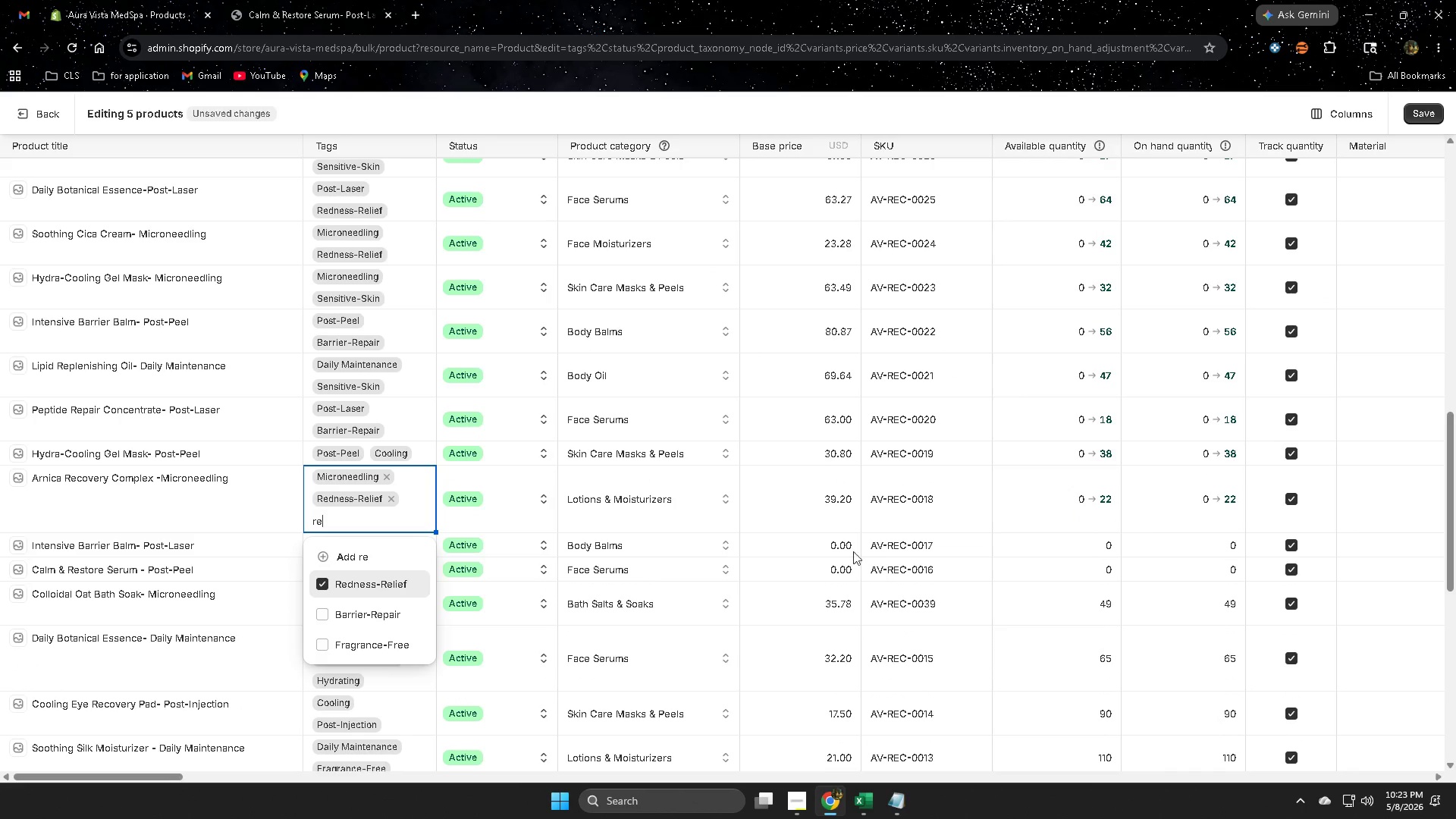 
left_click([1065, 541])
 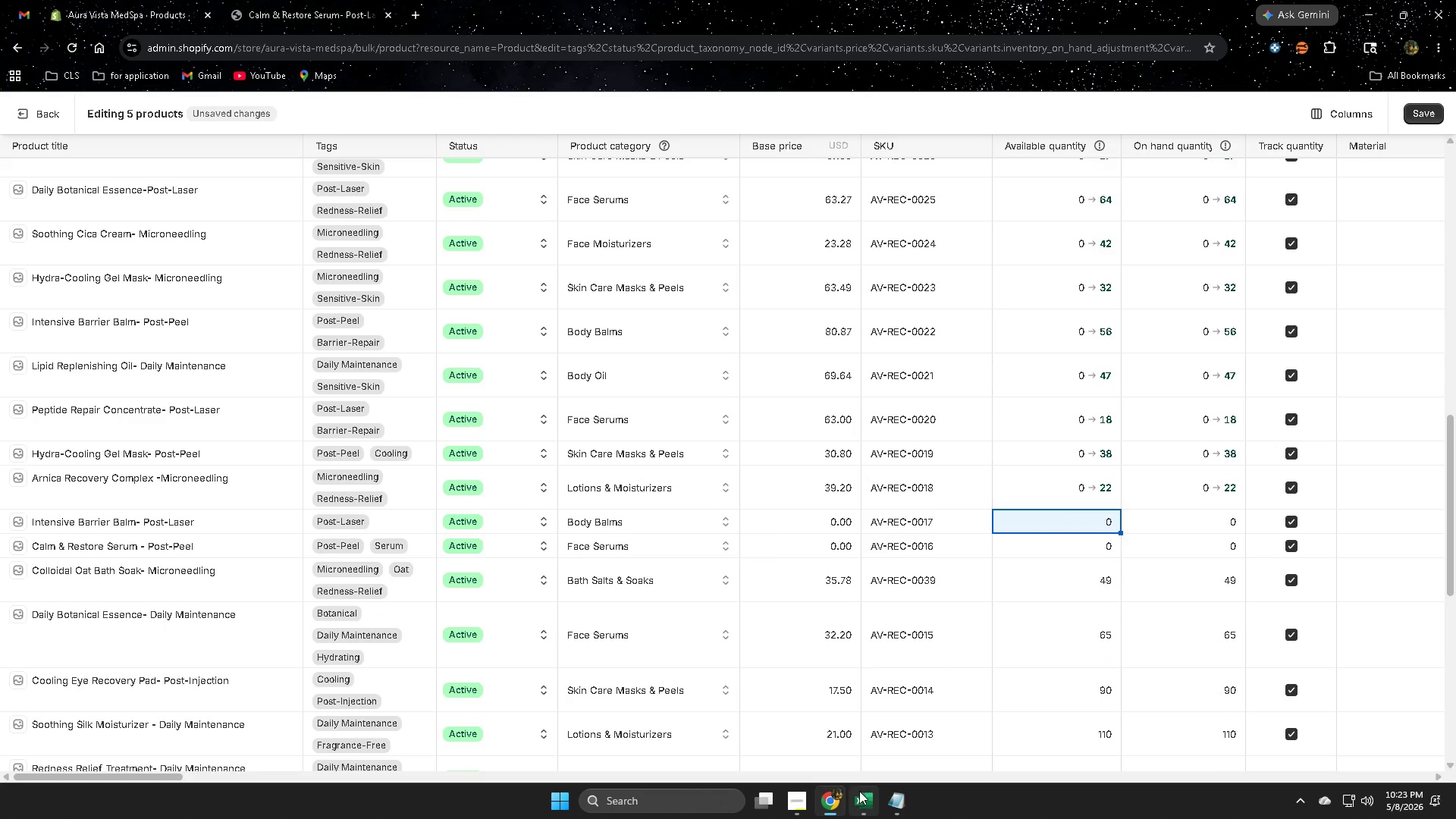 
left_click([859, 791])
 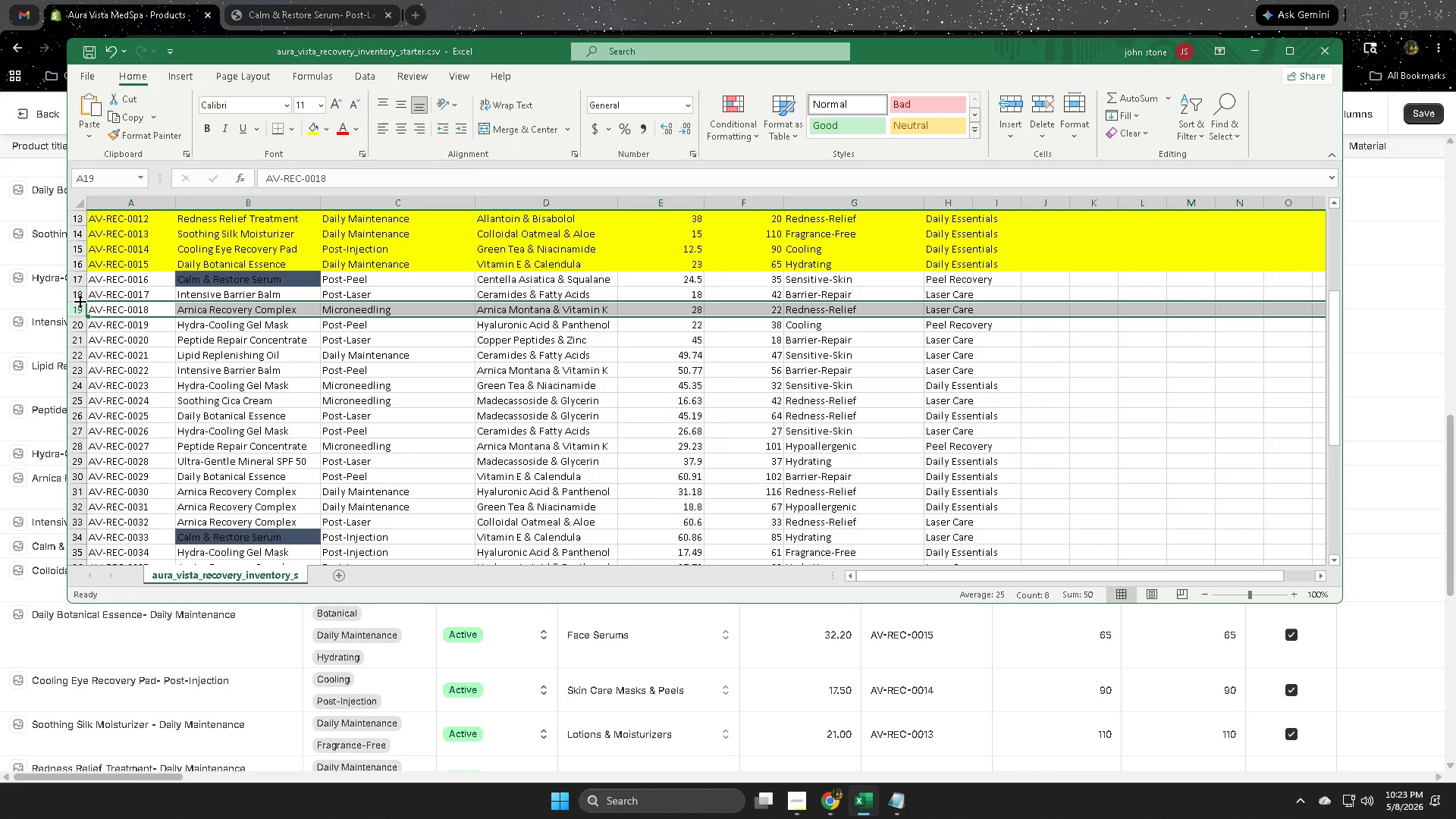 
left_click([77, 295])
 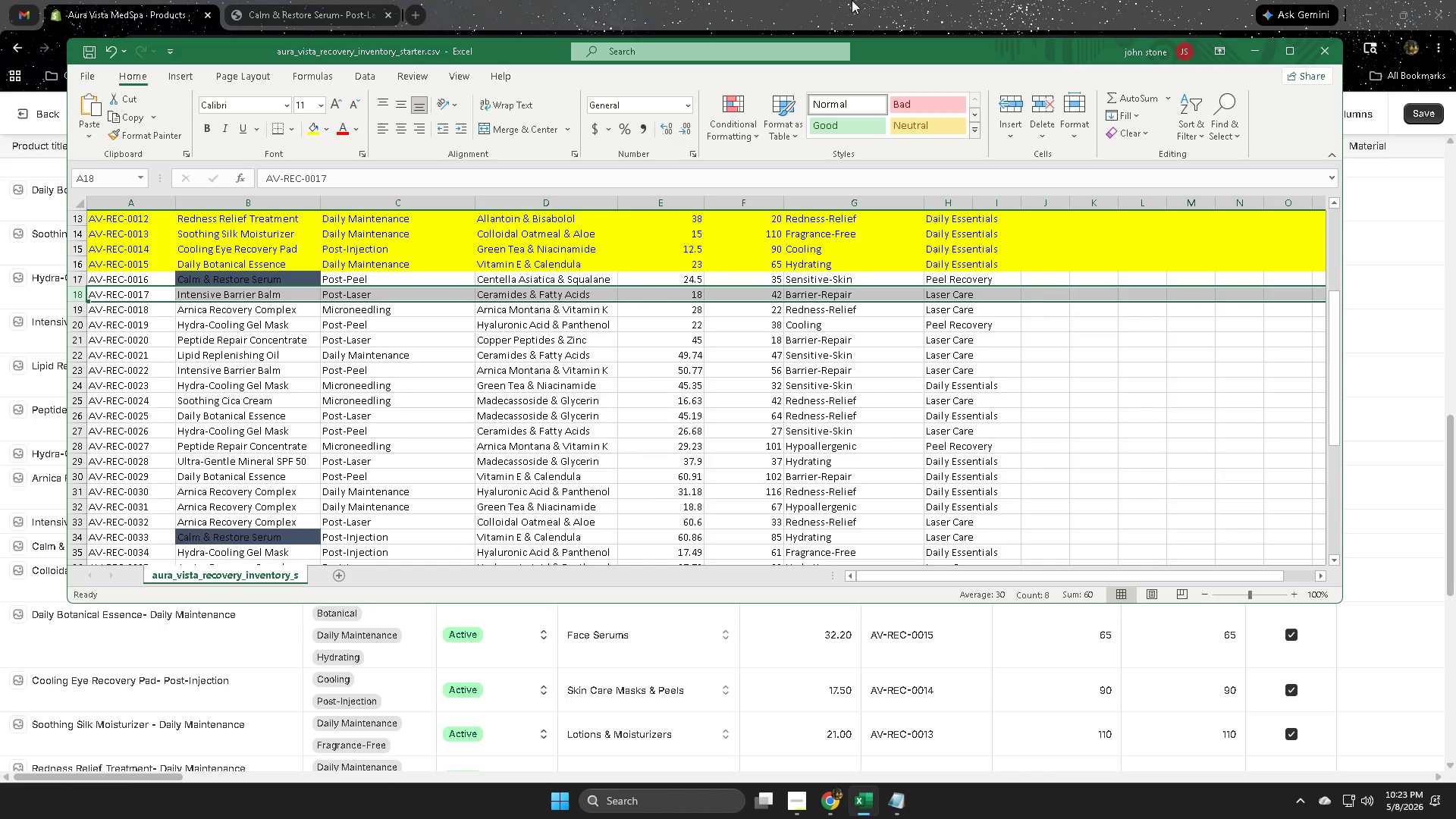 
left_click([854, 0])
 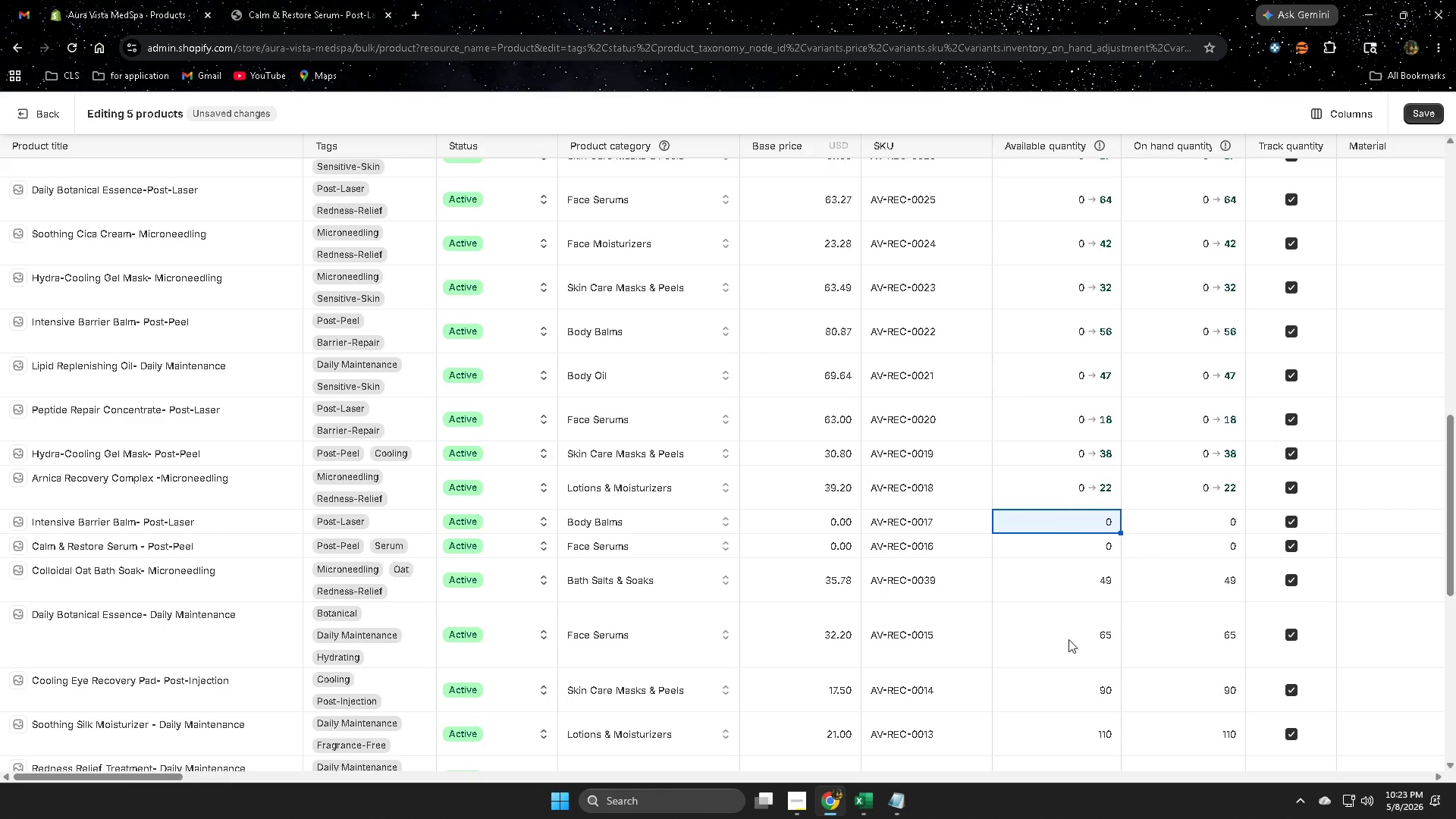 
scroll: coordinate [1077, 622], scroll_direction: down, amount: 1.0
 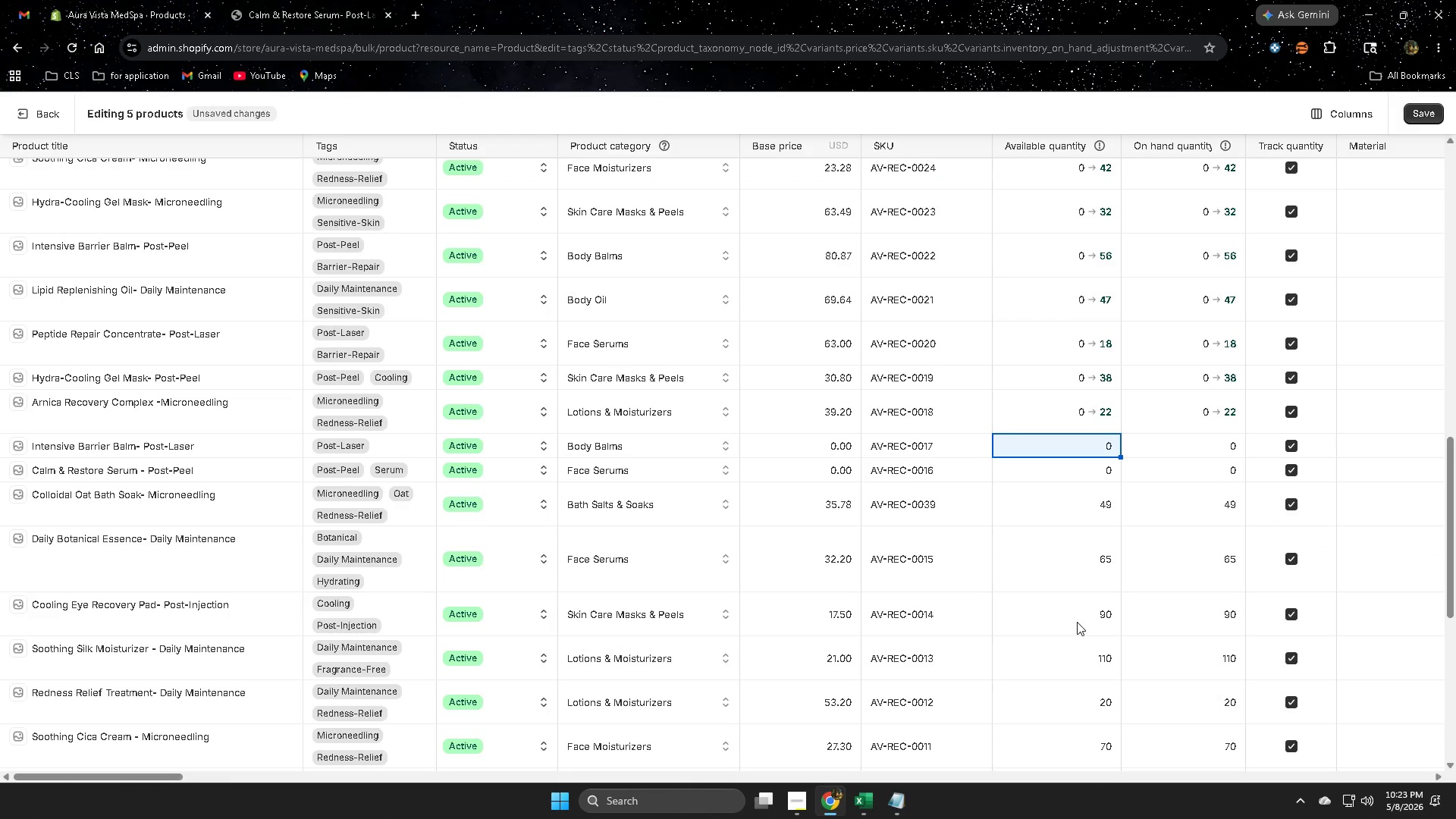 
scroll: coordinate [1077, 622], scroll_direction: up, amount: 1.0
 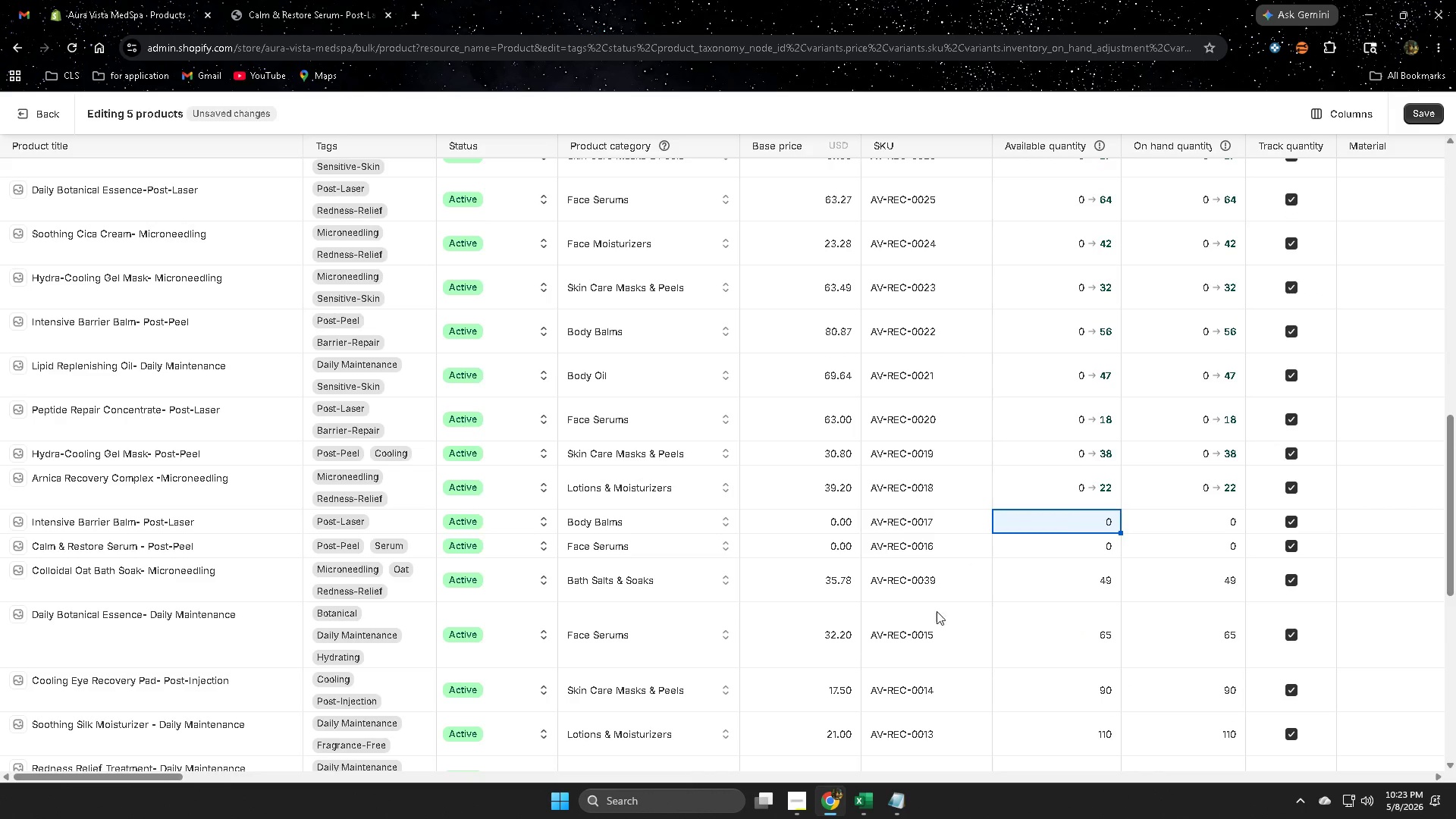 
left_click([863, 792])
 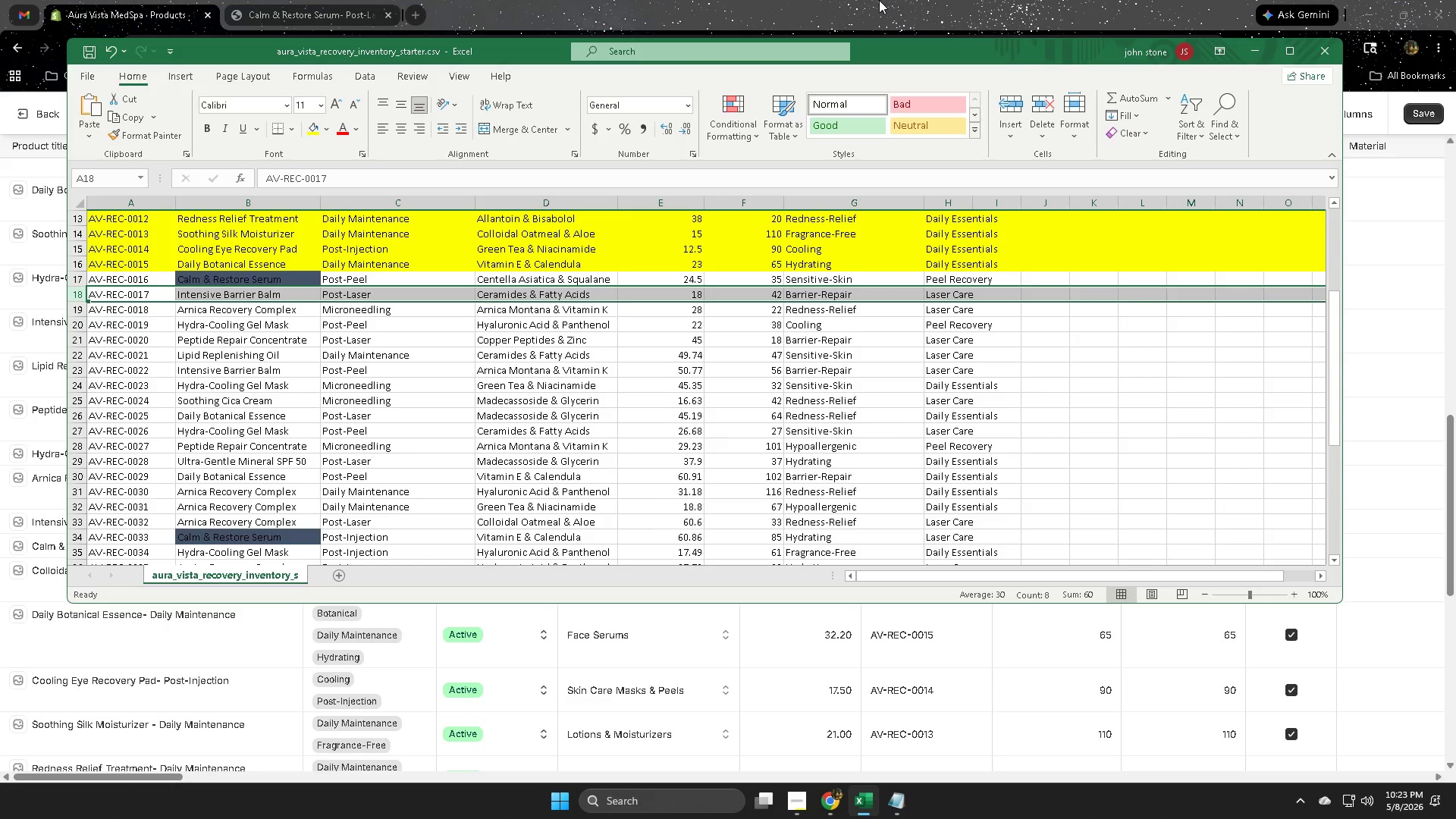 
left_click([879, 0])
 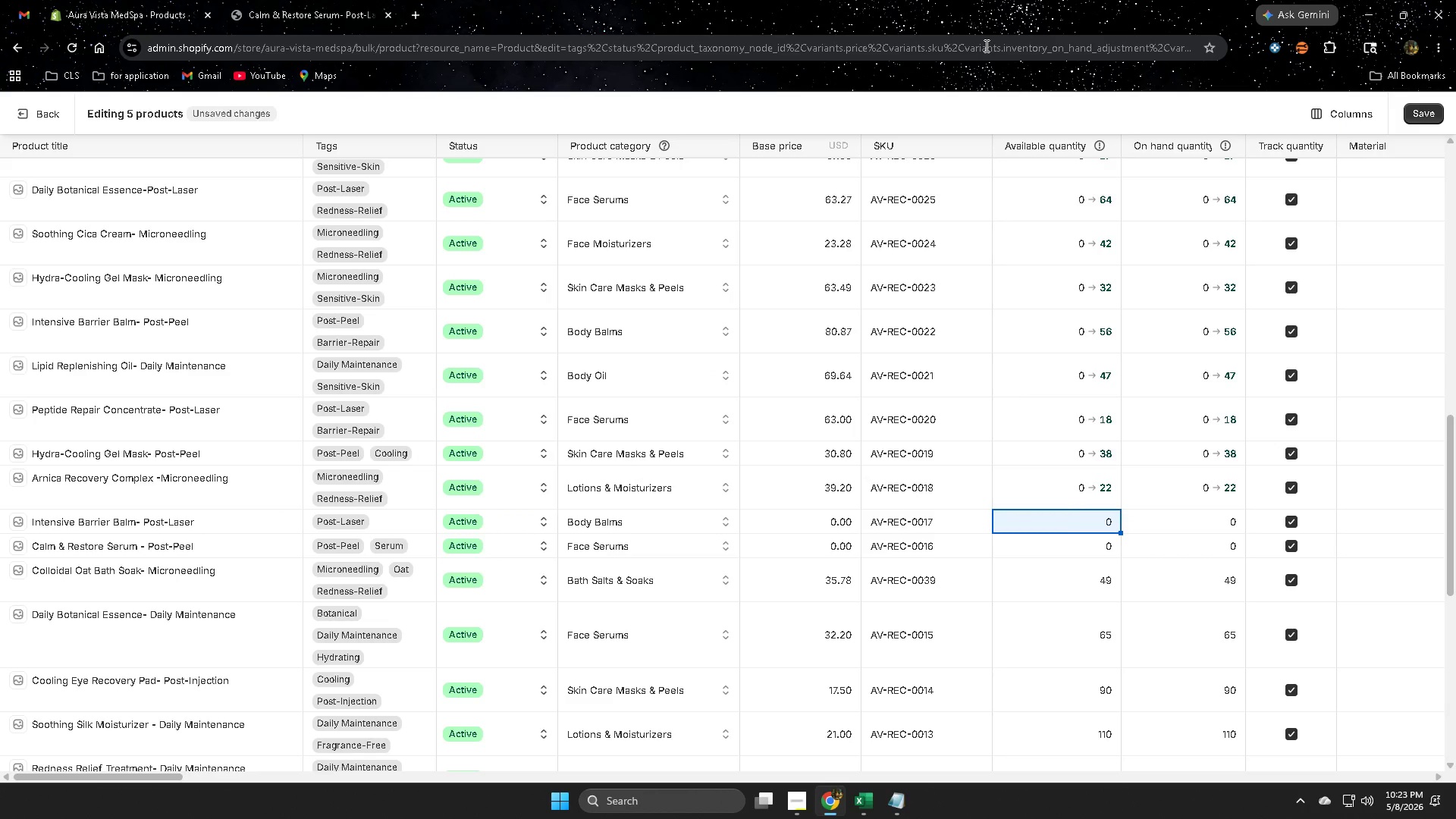 
key(Numpad4)
 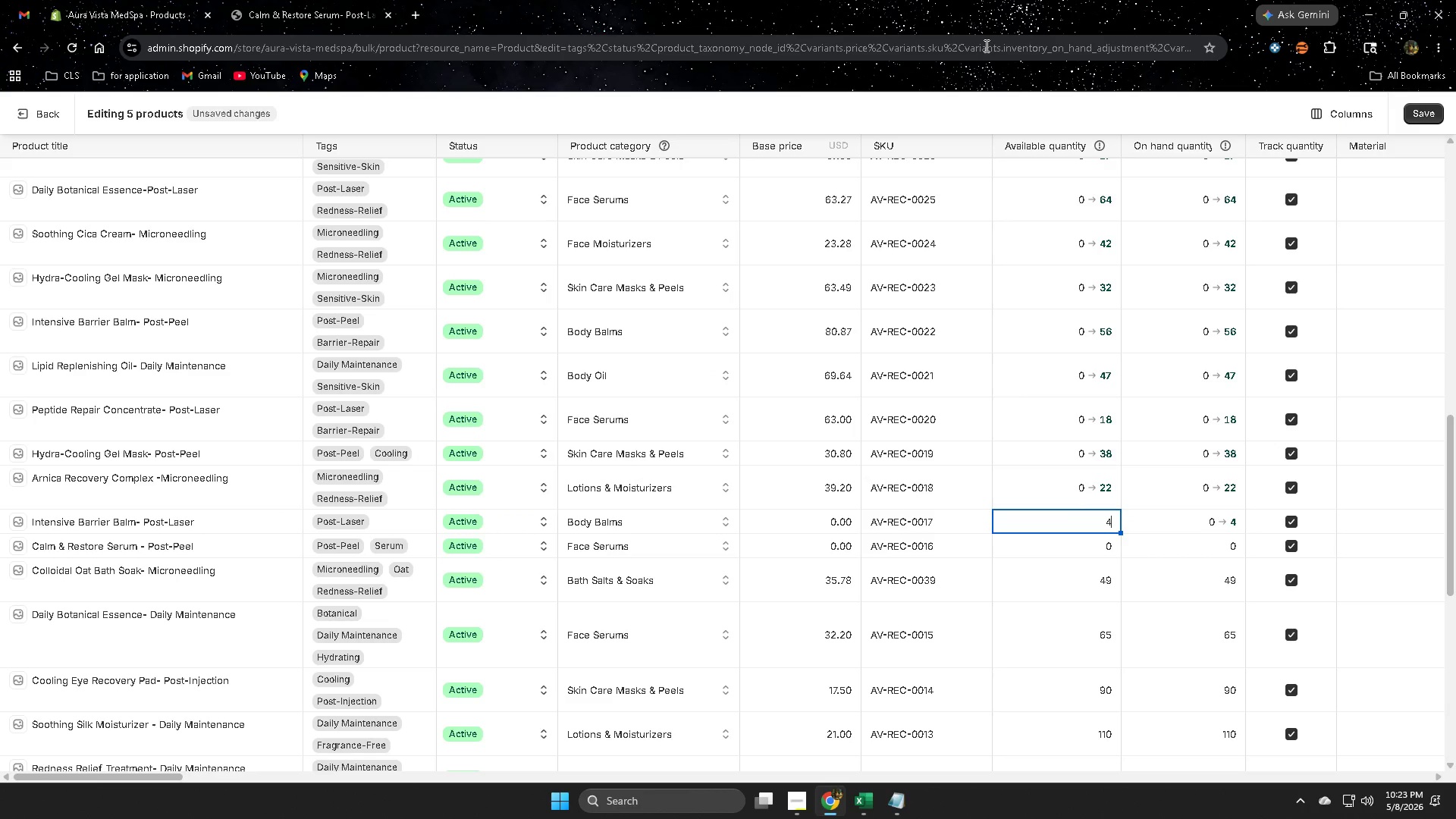 
key(Numpad2)
 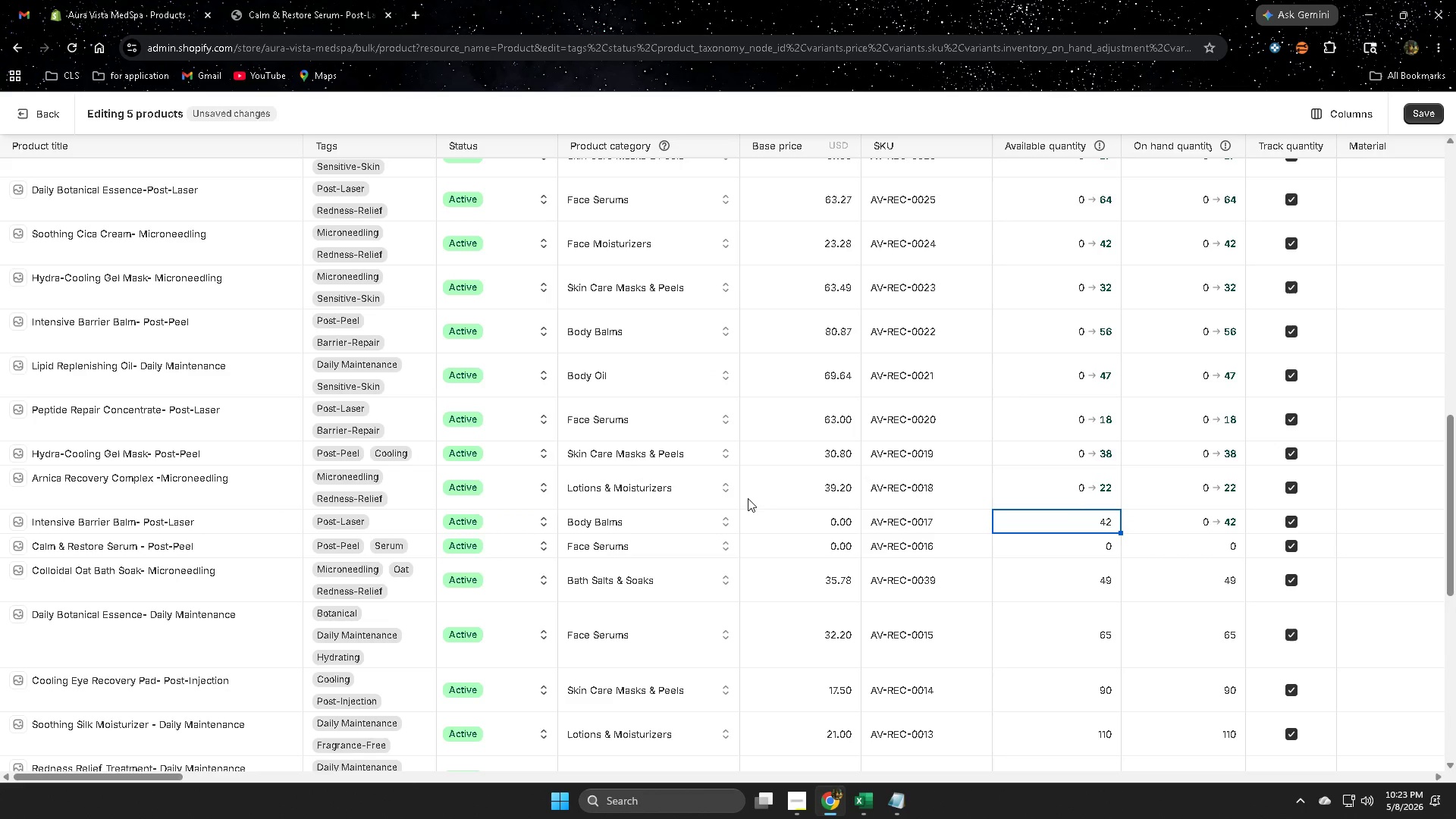 
left_click([783, 516])
 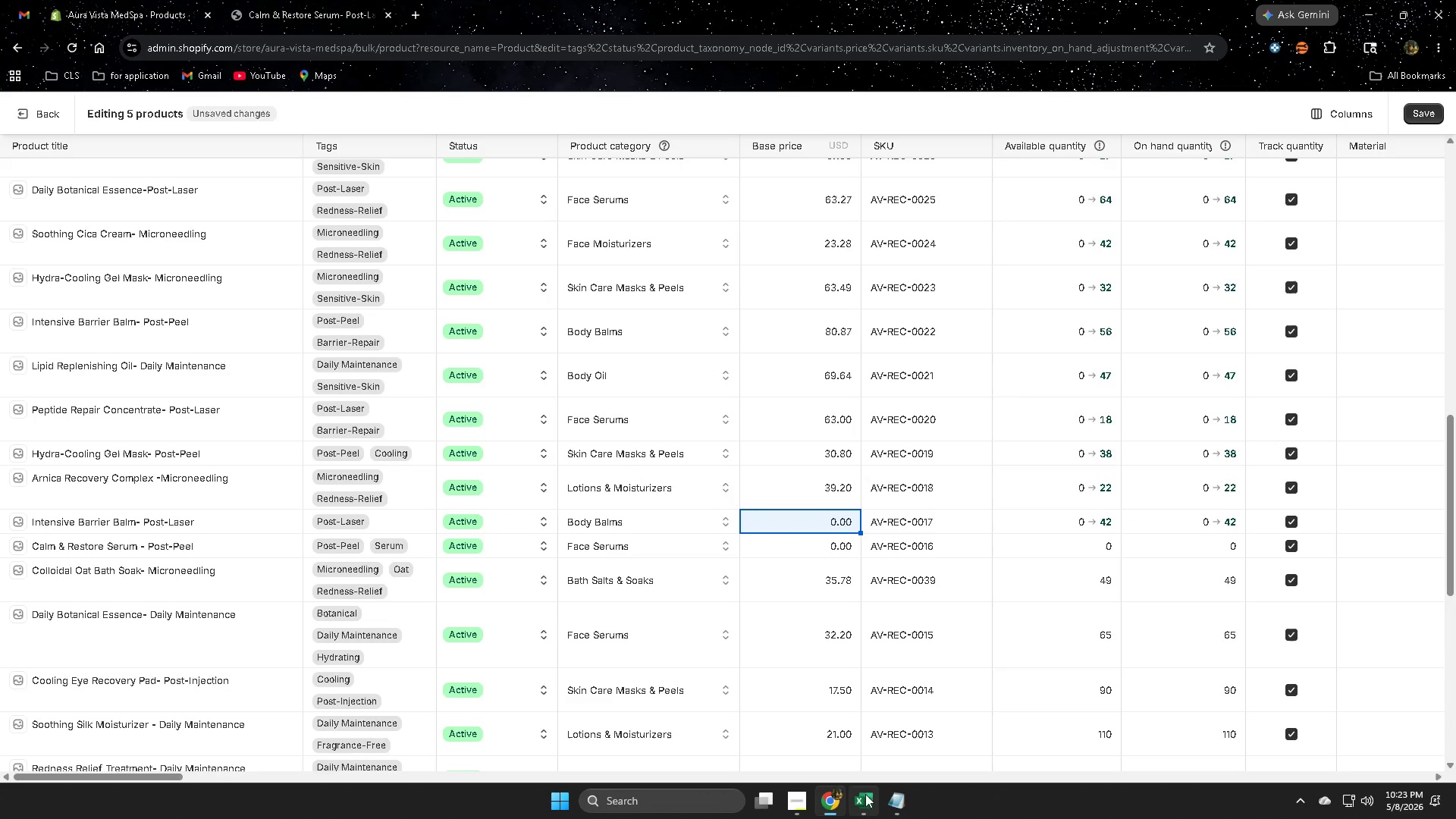 
left_click([866, 816])
 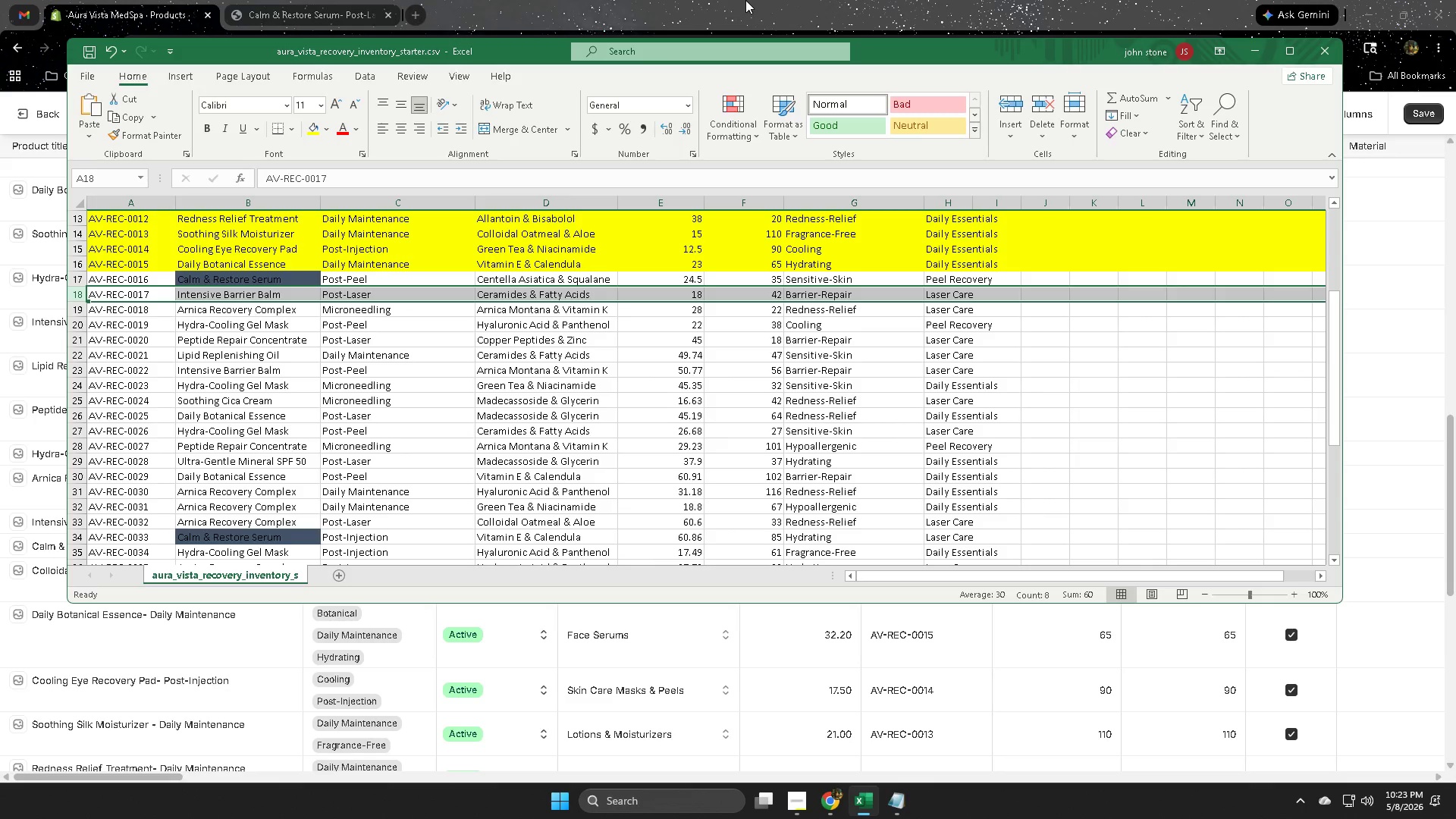 
wait(8.33)
 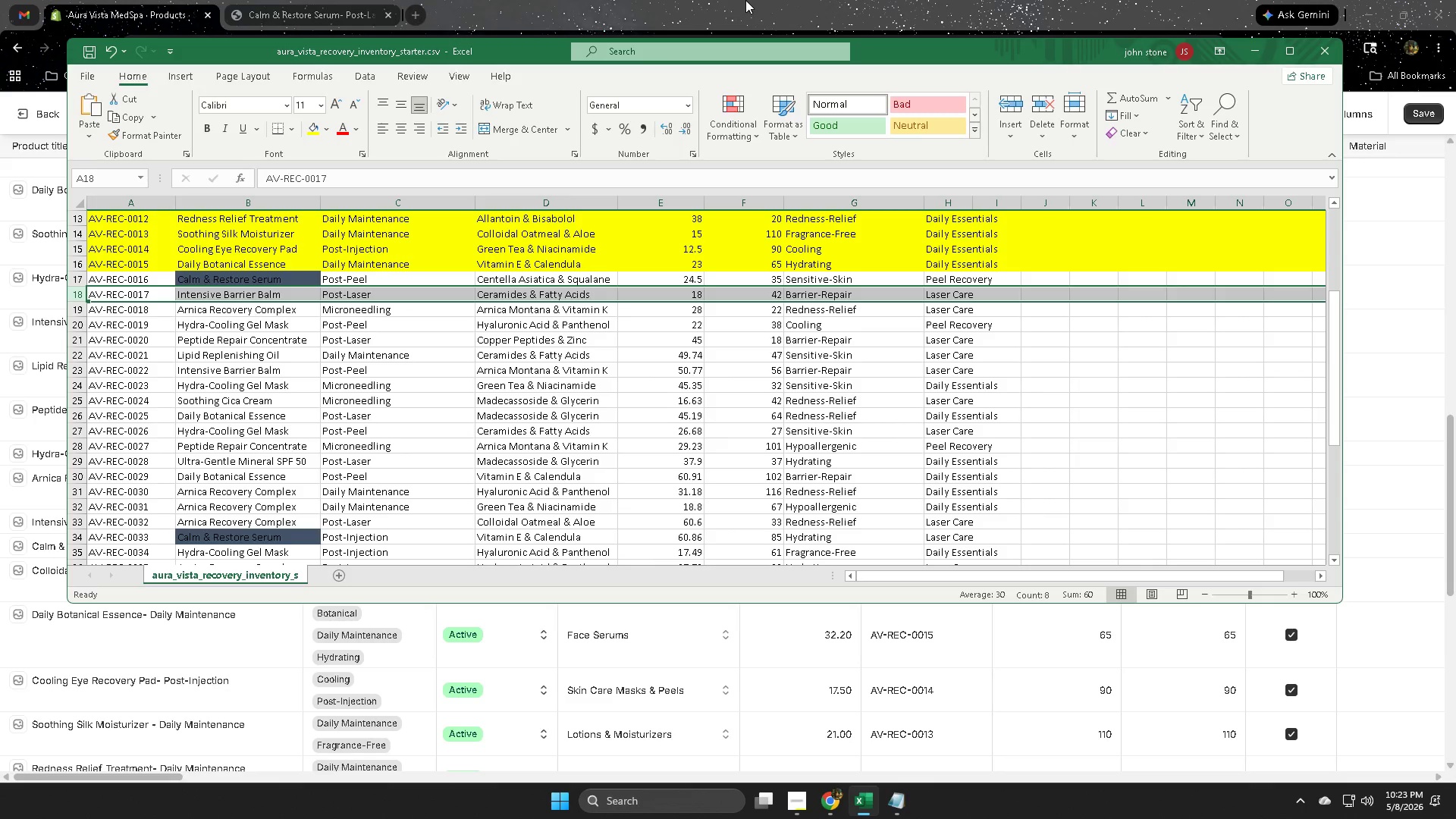 
left_click([648, 0])
 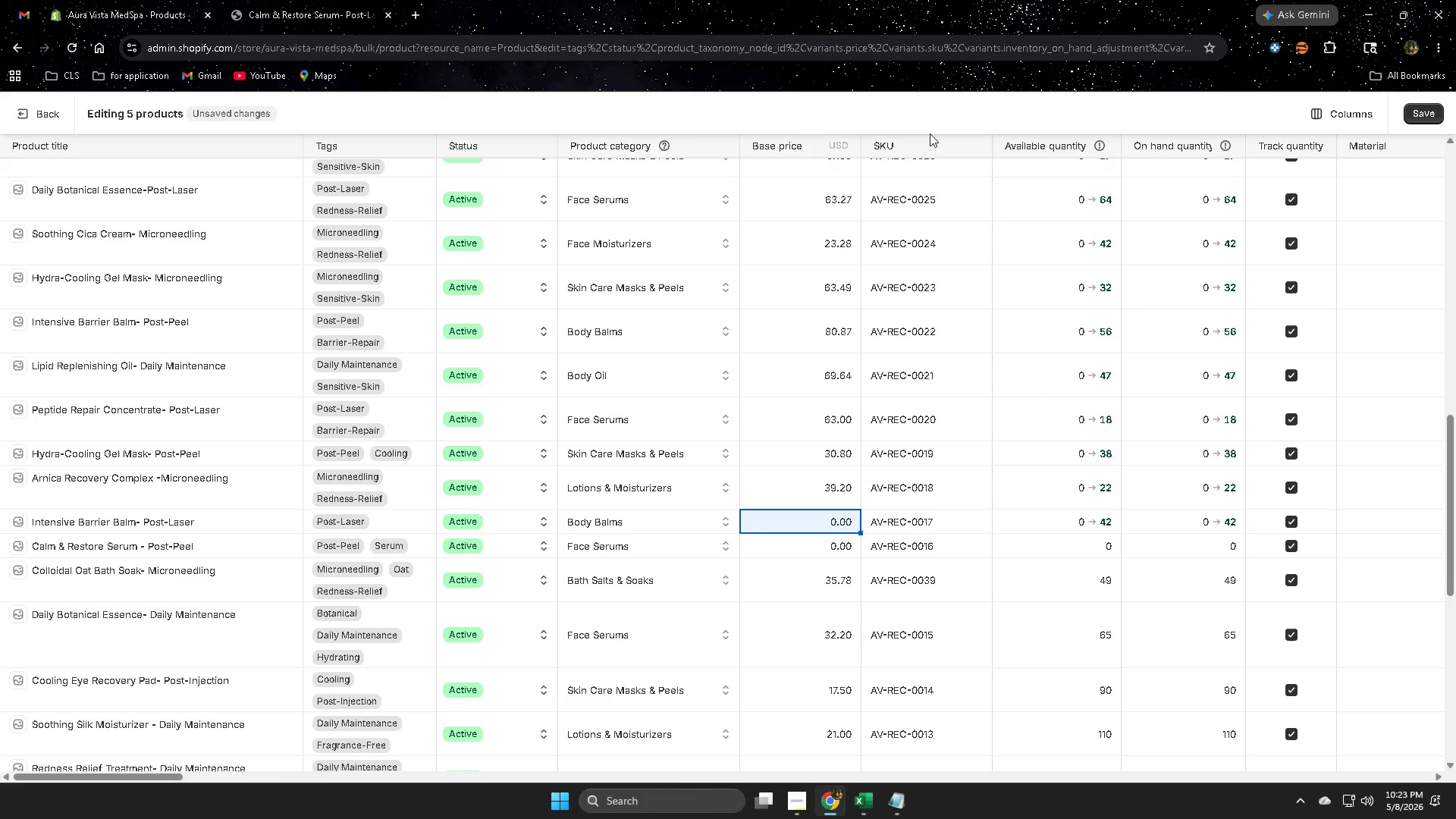 
key(Numpad2)
 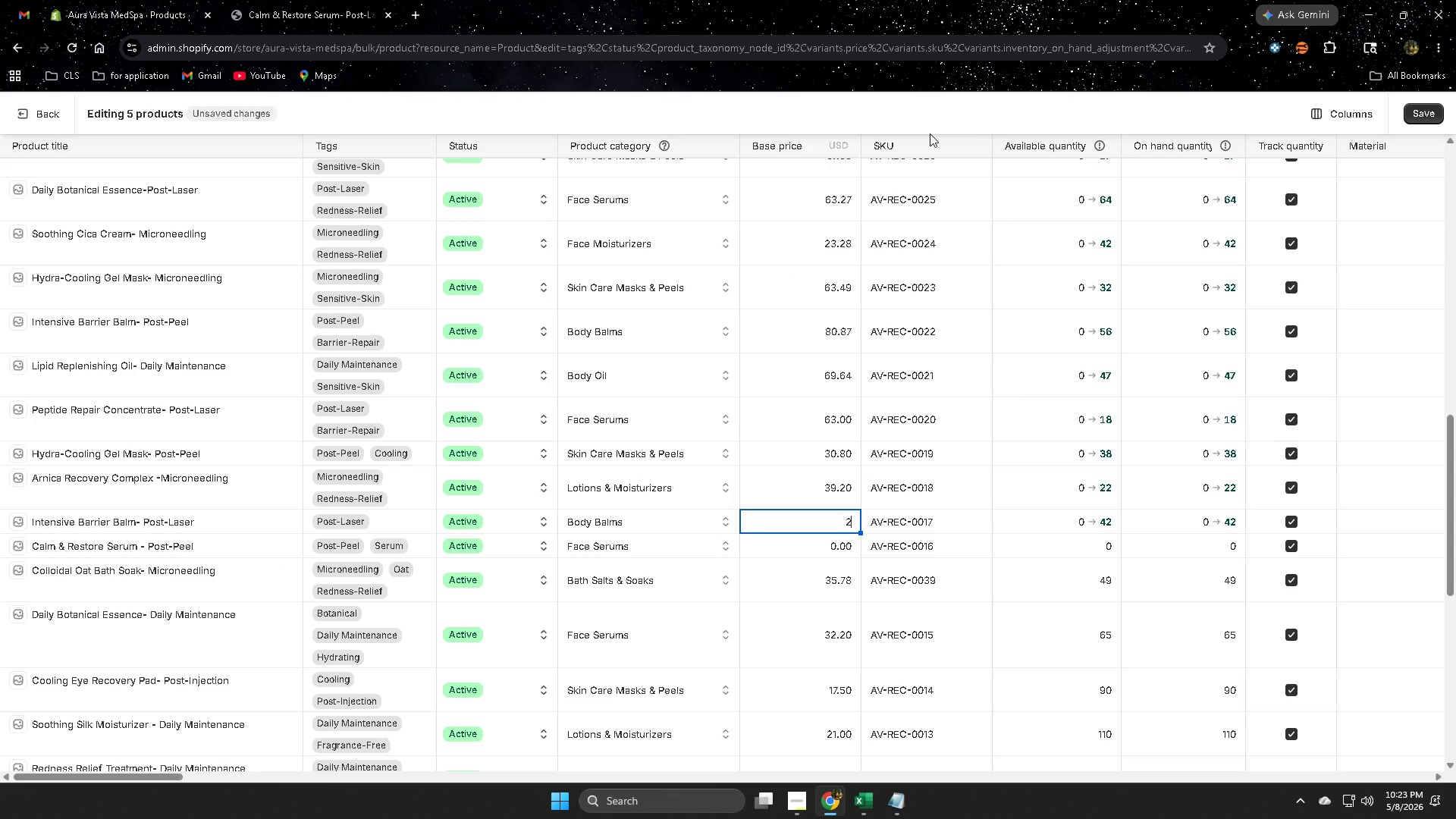 
key(Numpad5)
 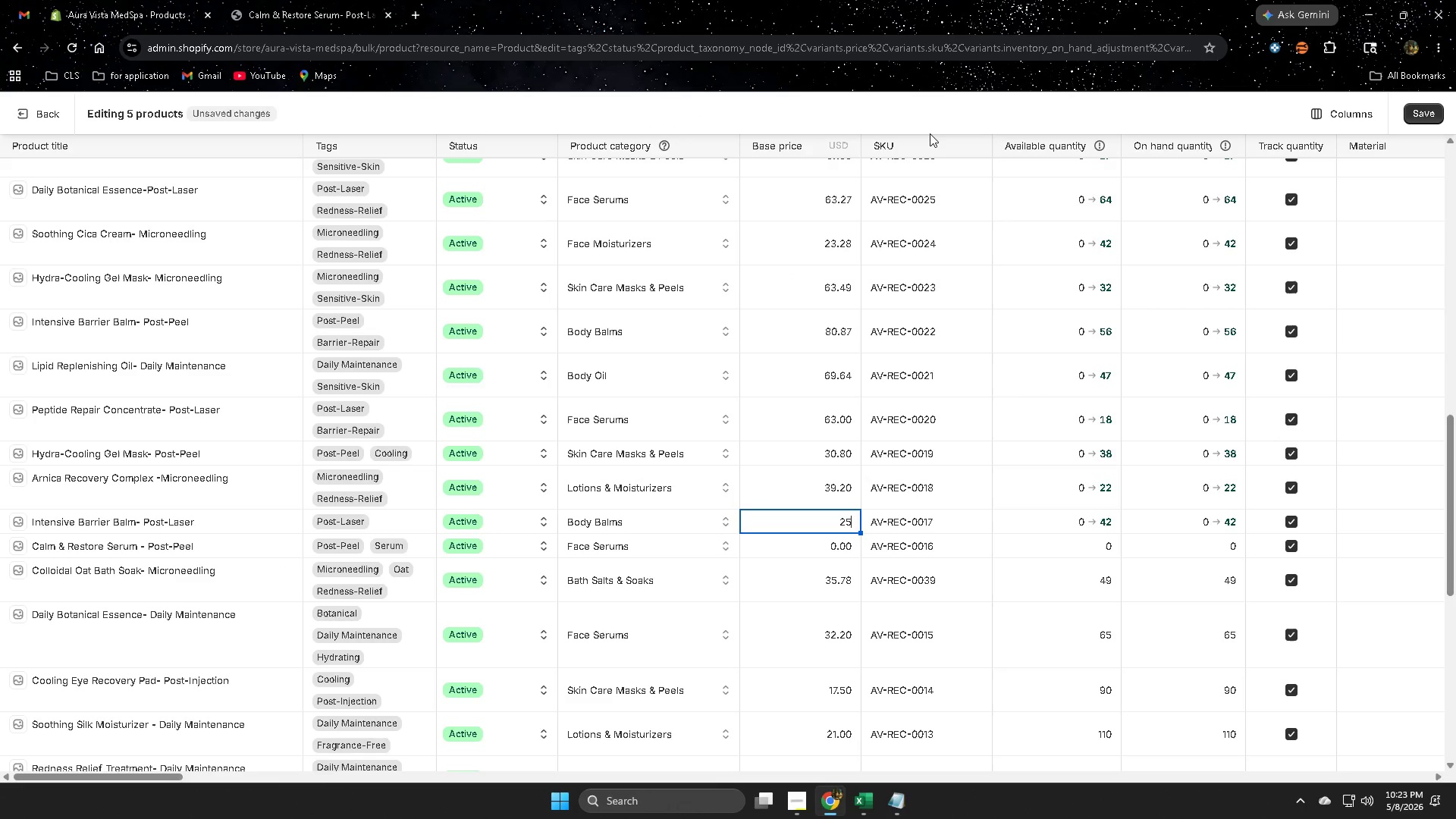 
key(NumpadDecimal)
 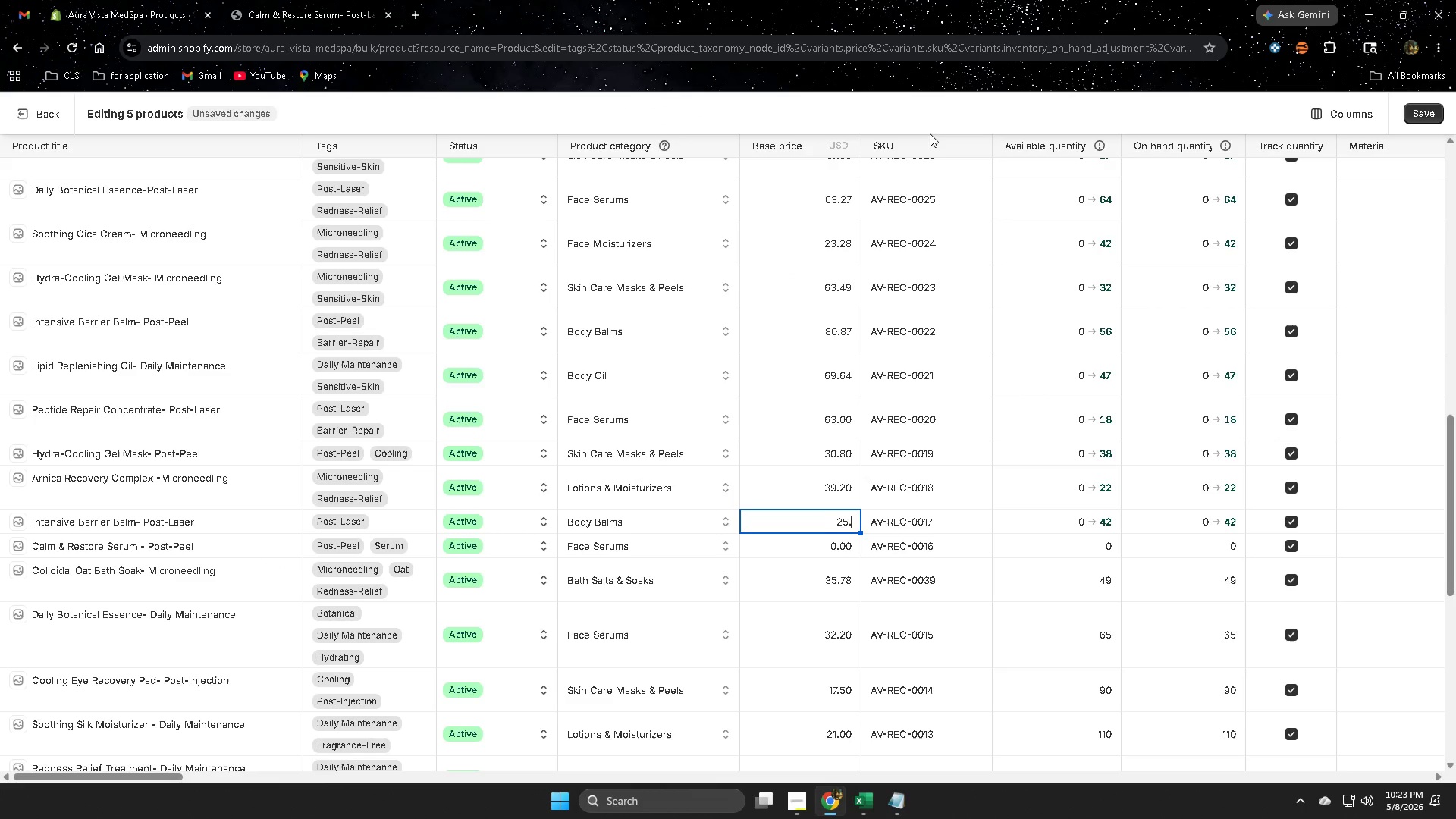 
key(Numpad2)
 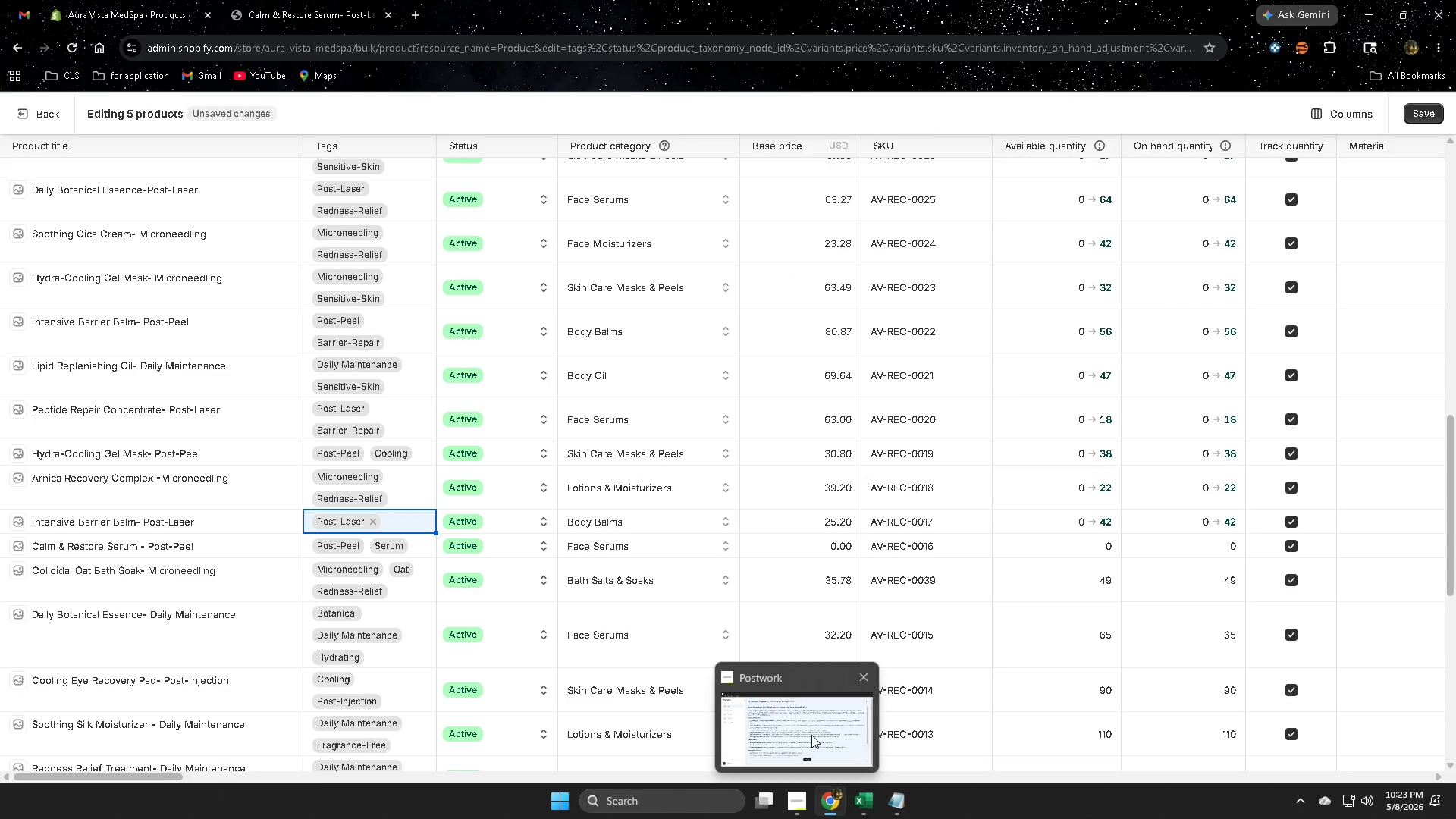 
wait(8.83)
 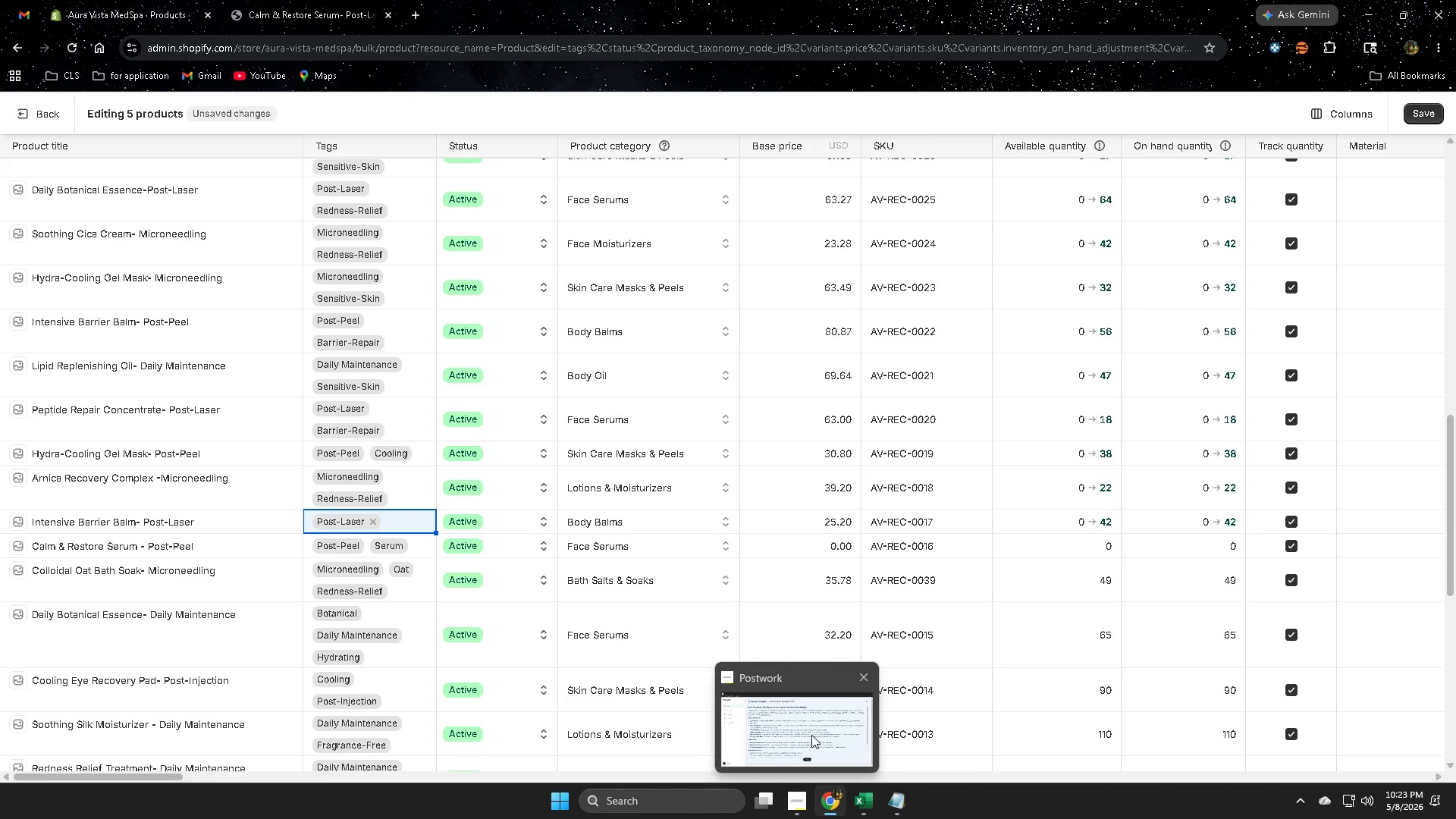 
mouse_move([843, 740])
 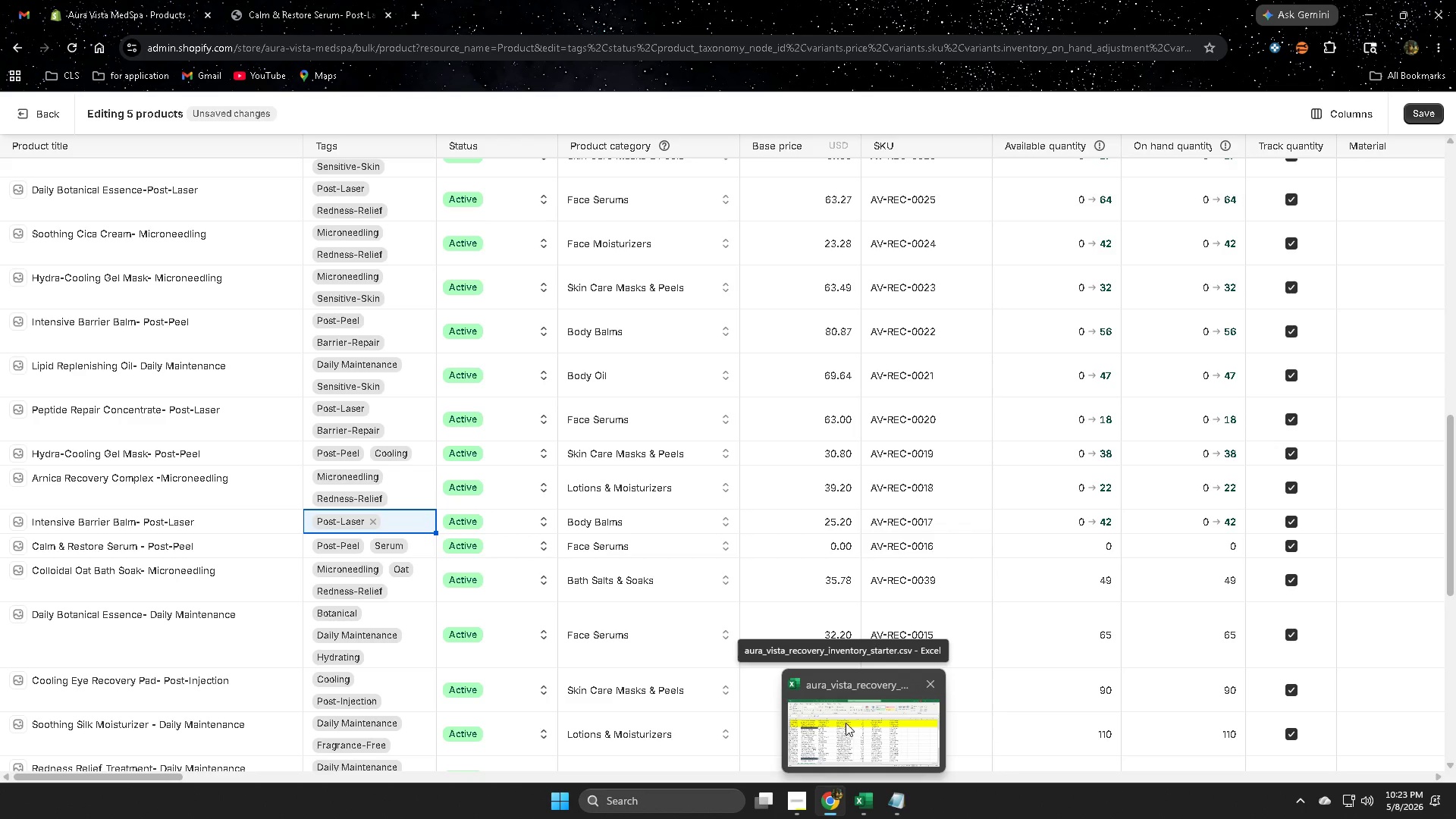 
left_click([846, 722])
 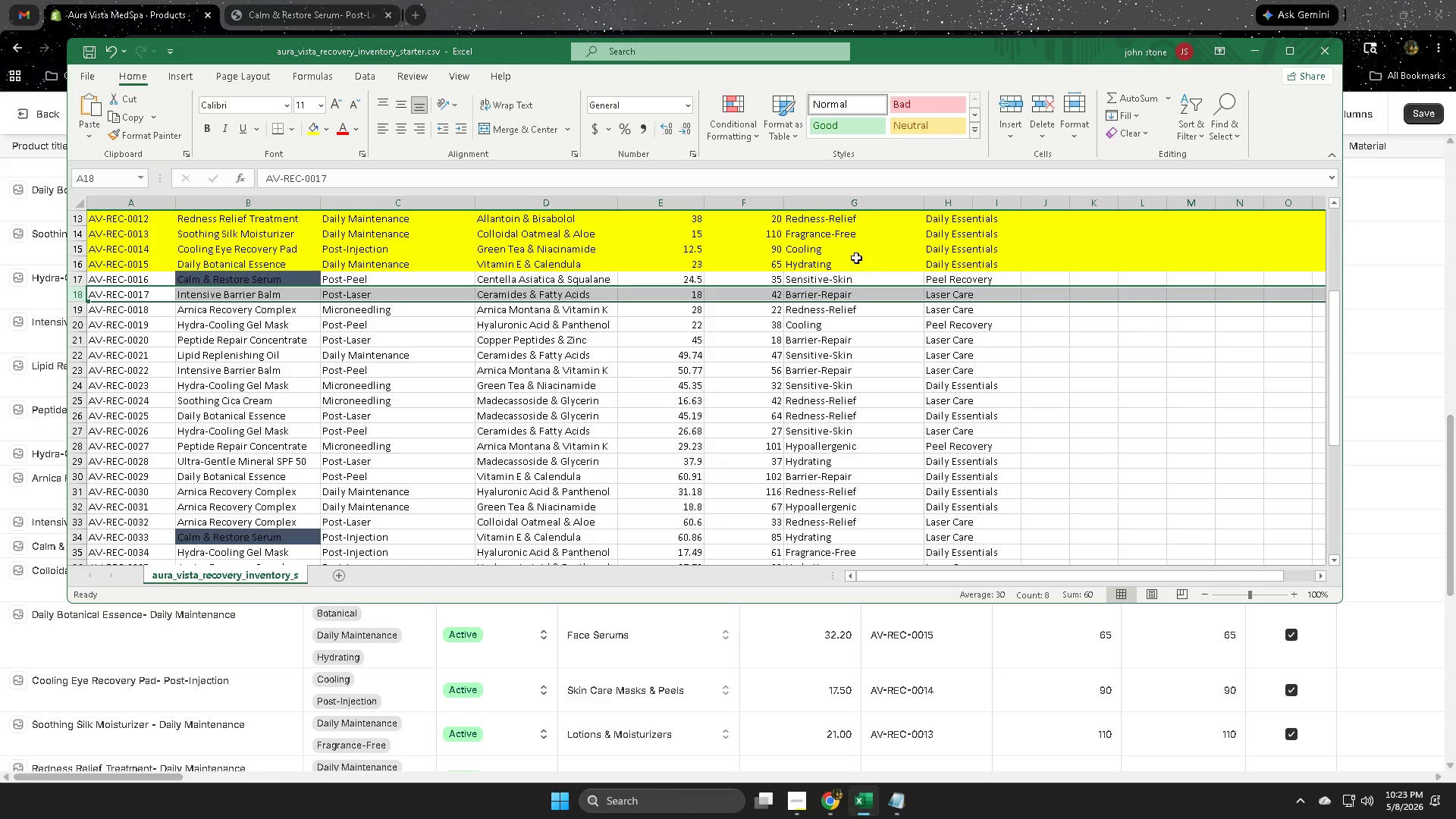 
left_click([852, 0])
 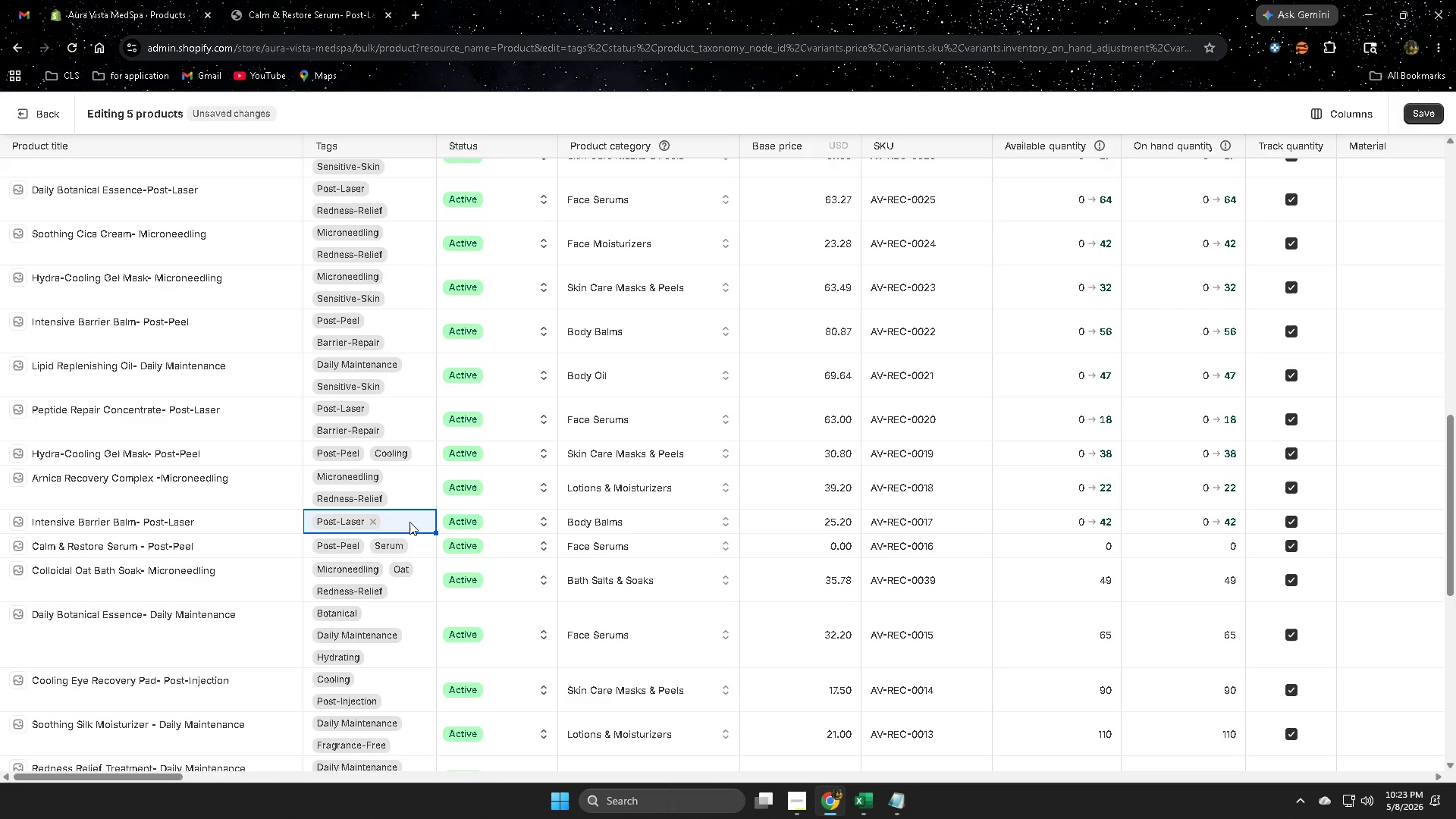 
double_click([409, 520])
 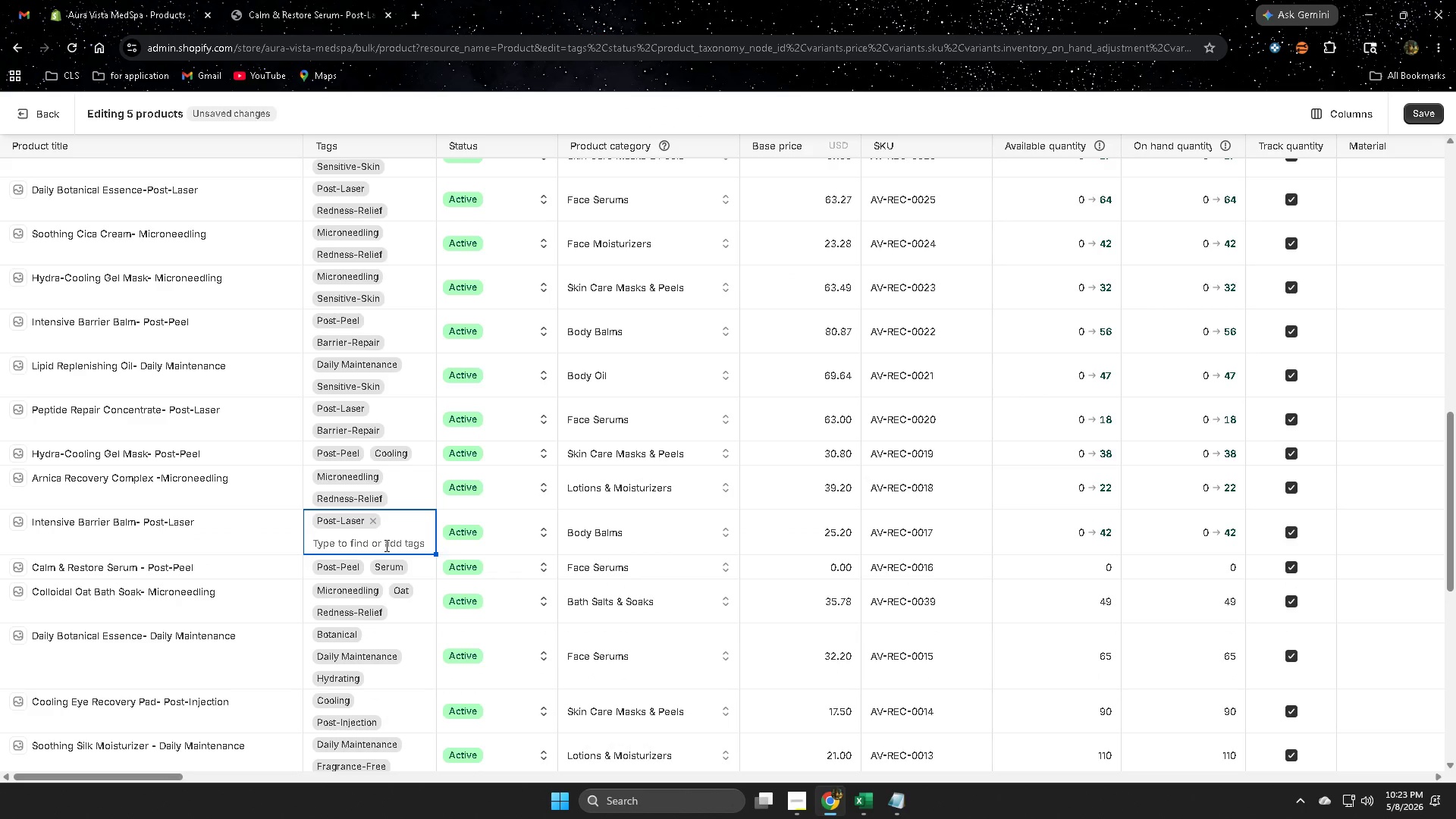 
left_click([385, 545])
 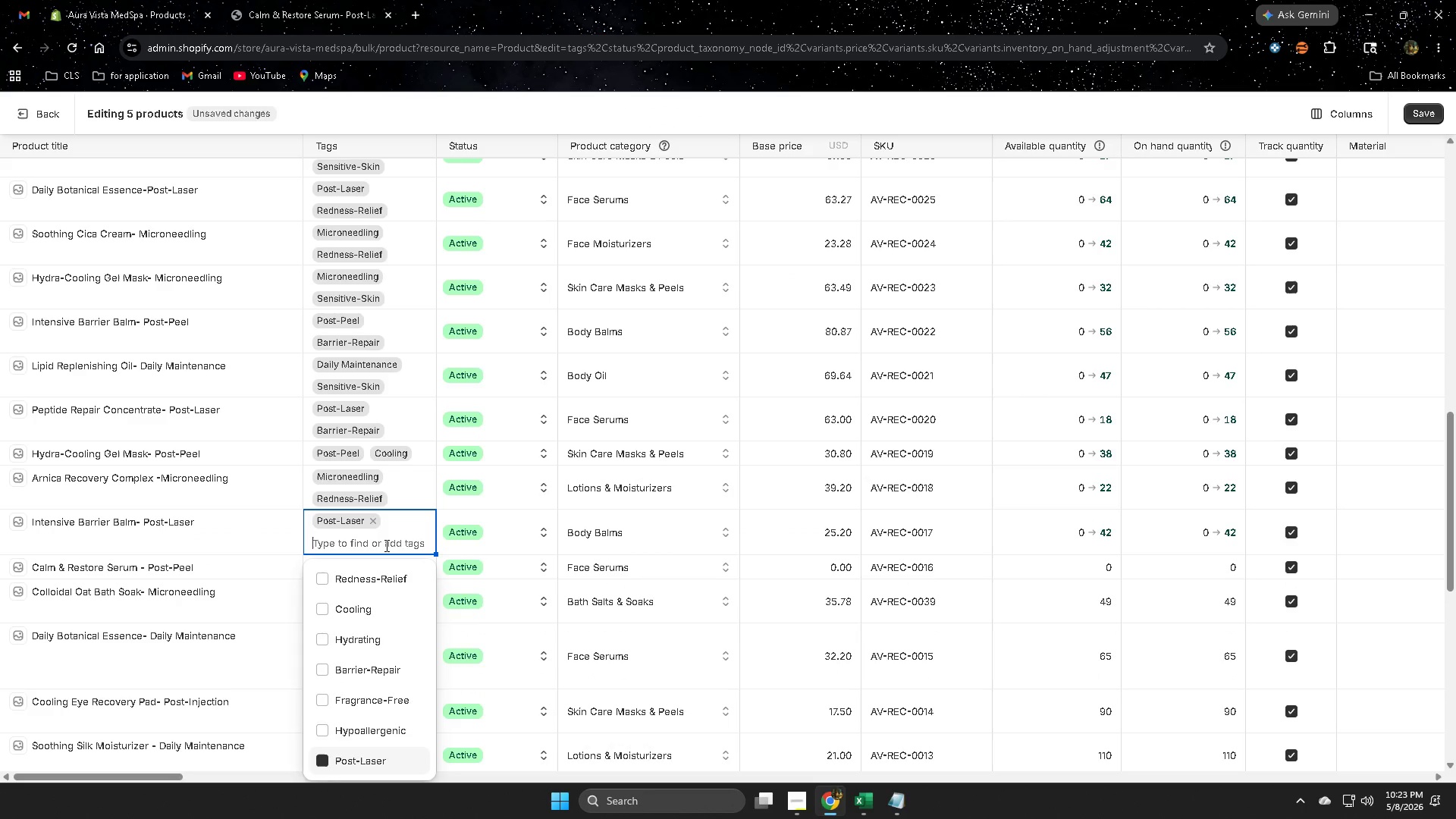 
key(B)
 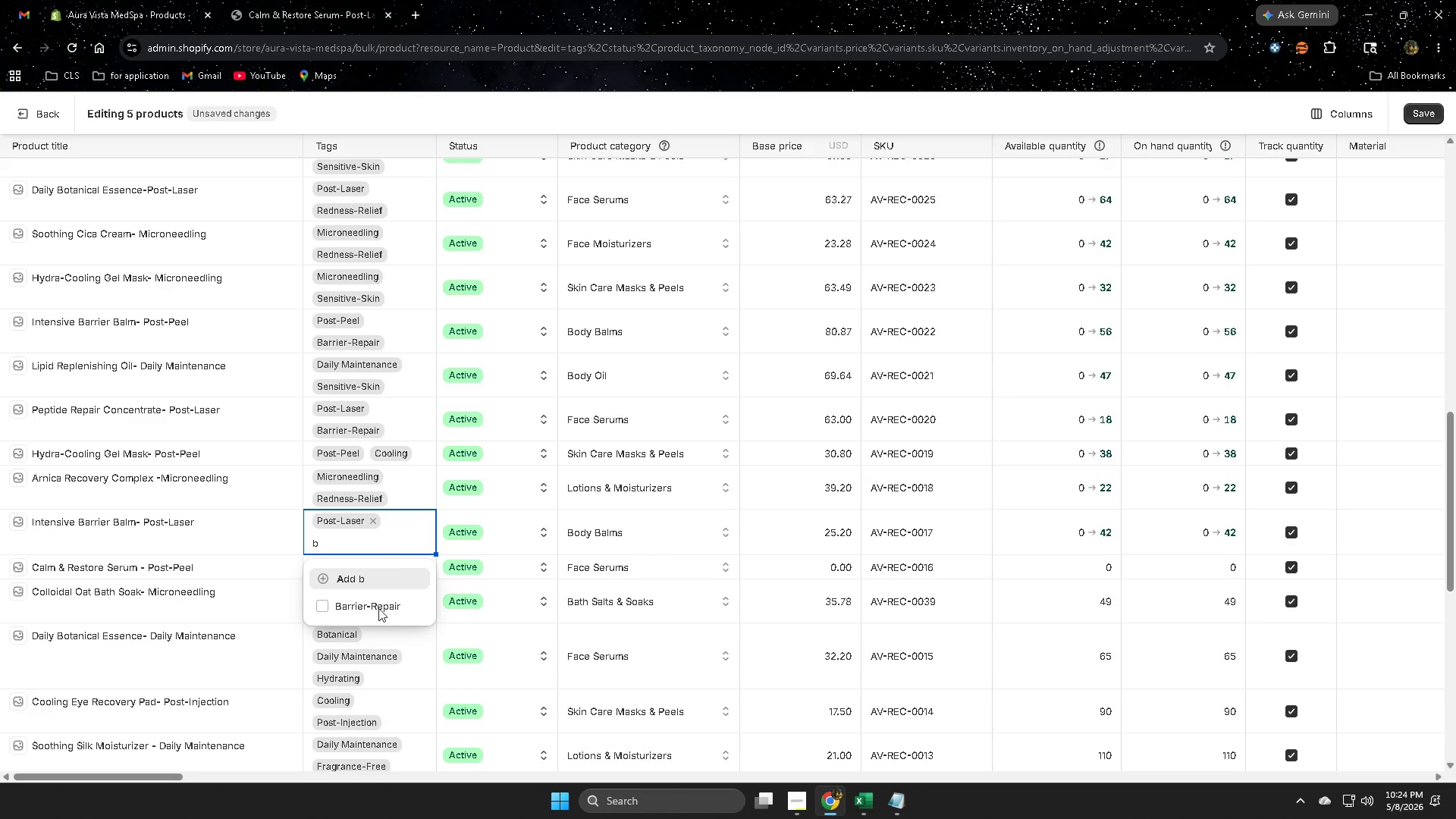 
left_click([378, 609])
 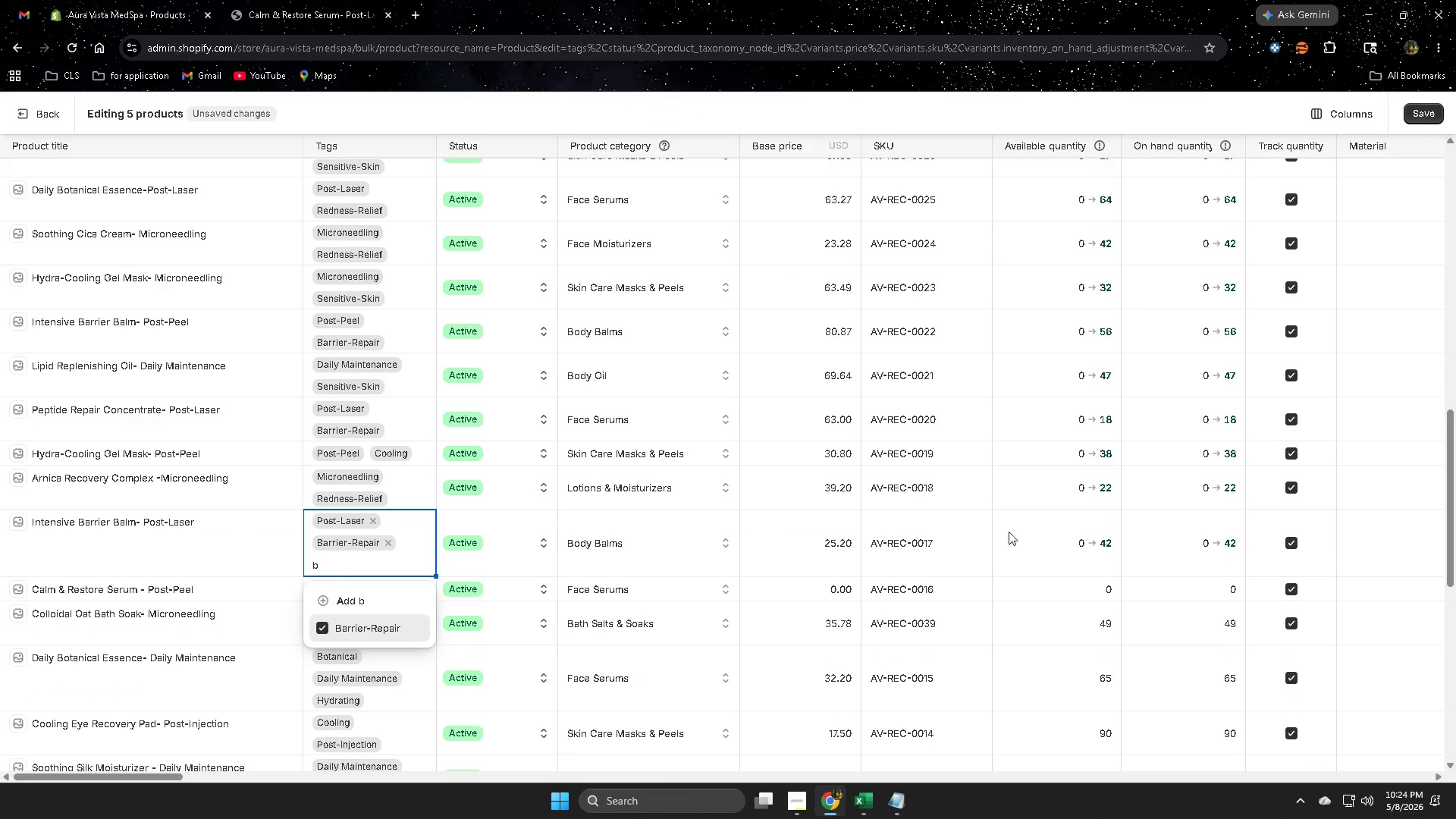 
left_click([1030, 530])
 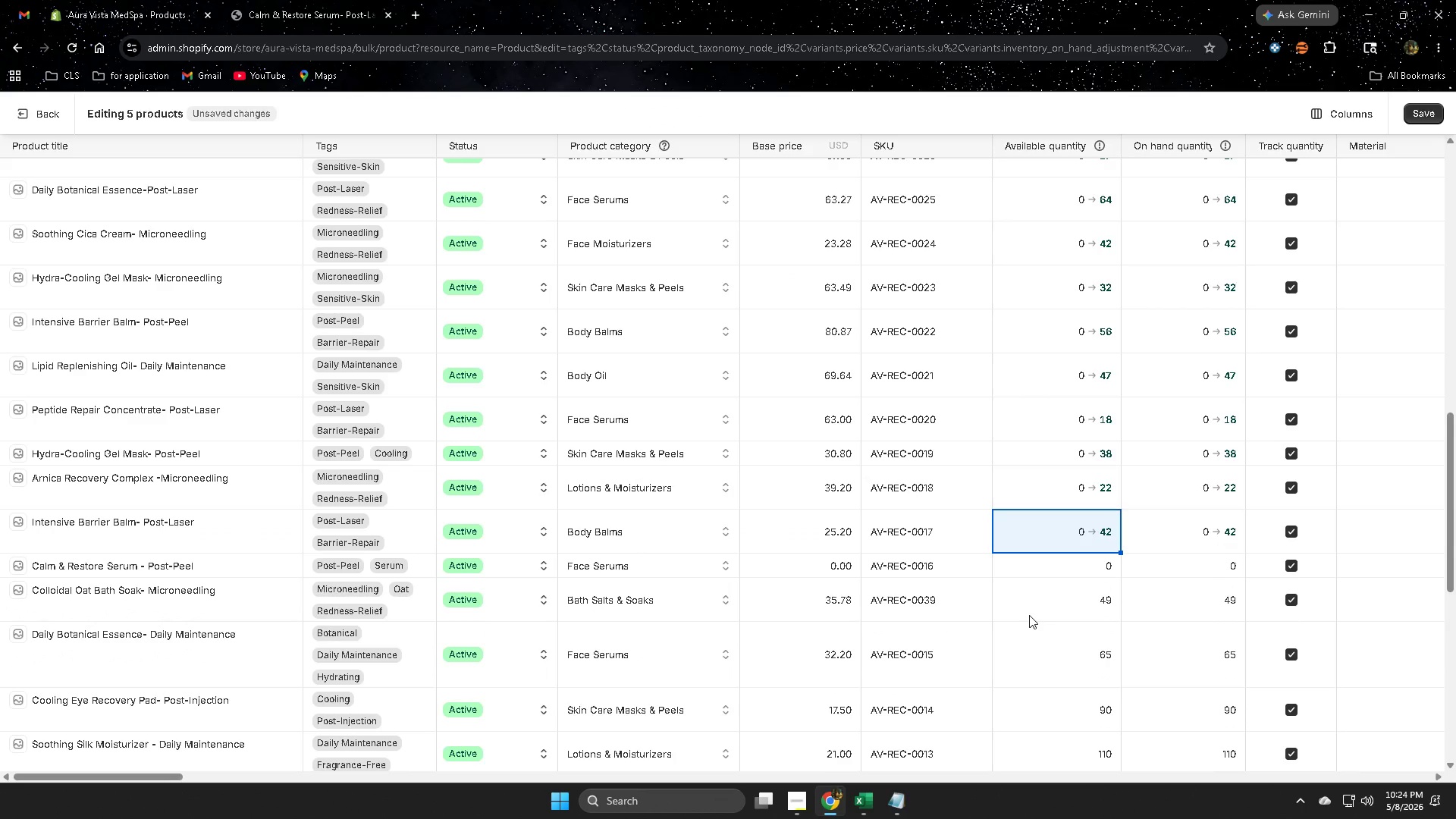 
scroll: coordinate [1029, 615], scroll_direction: down, amount: 1.0
 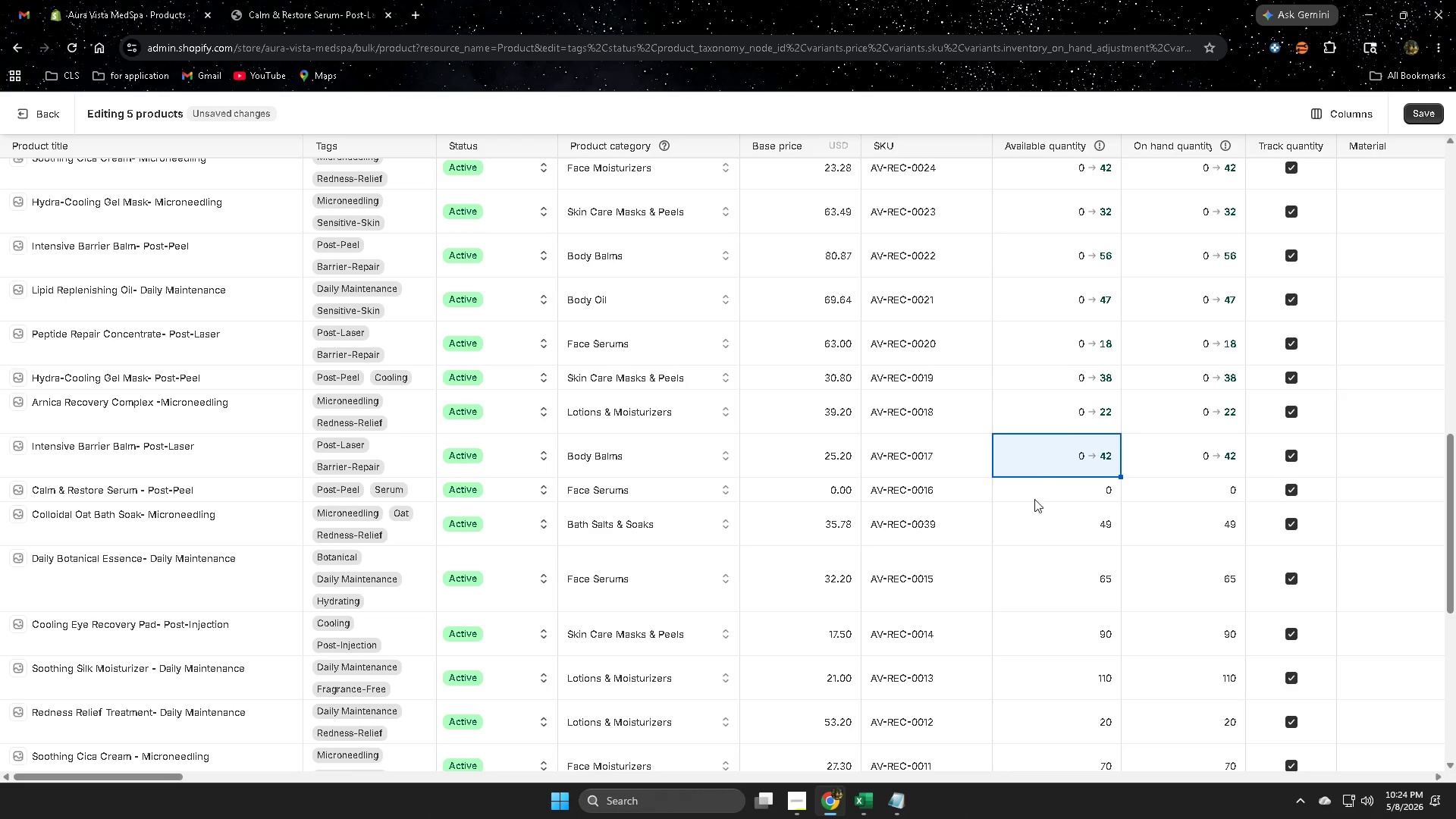 
left_click([1042, 482])
 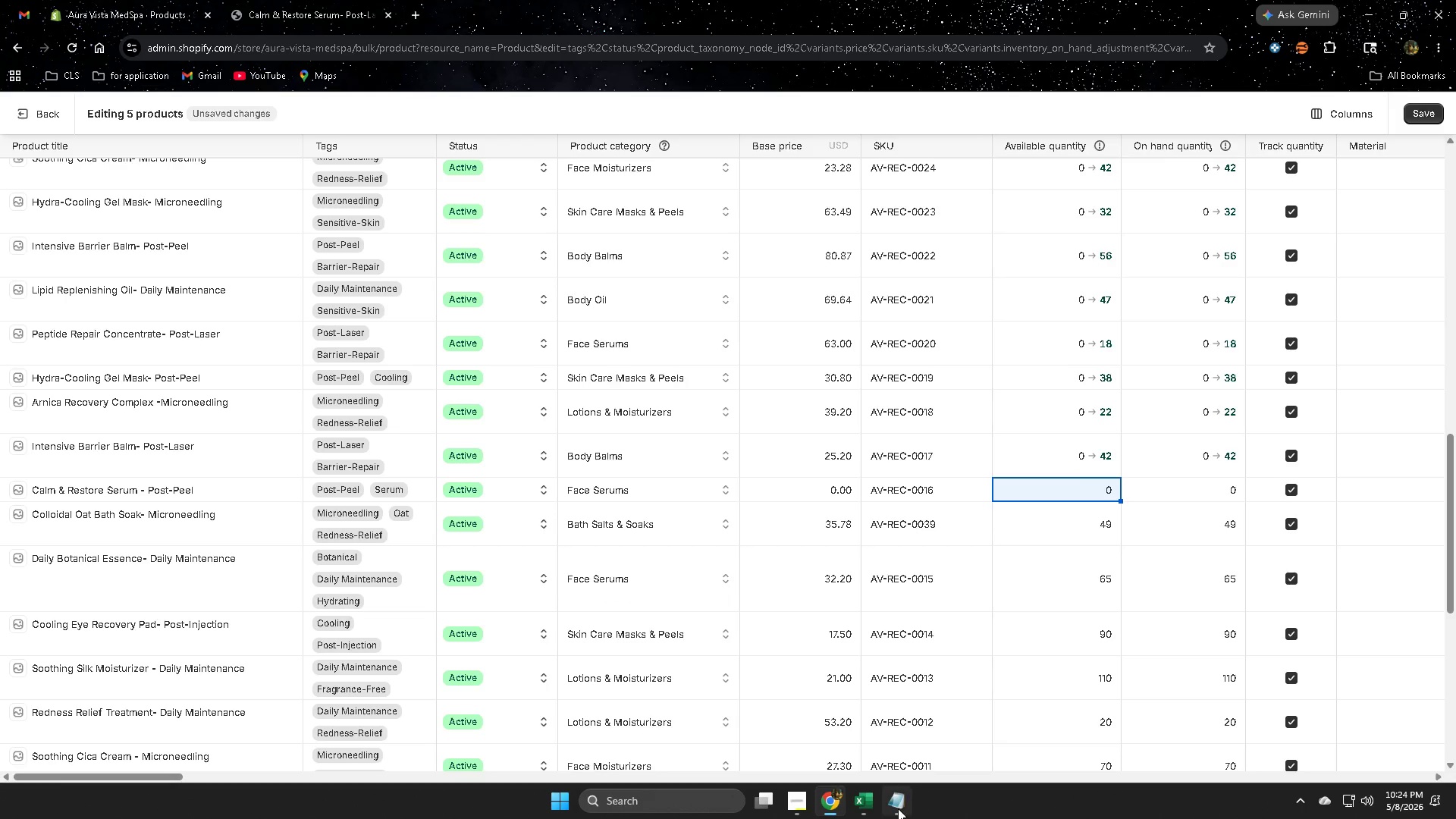 
left_click([871, 801])
 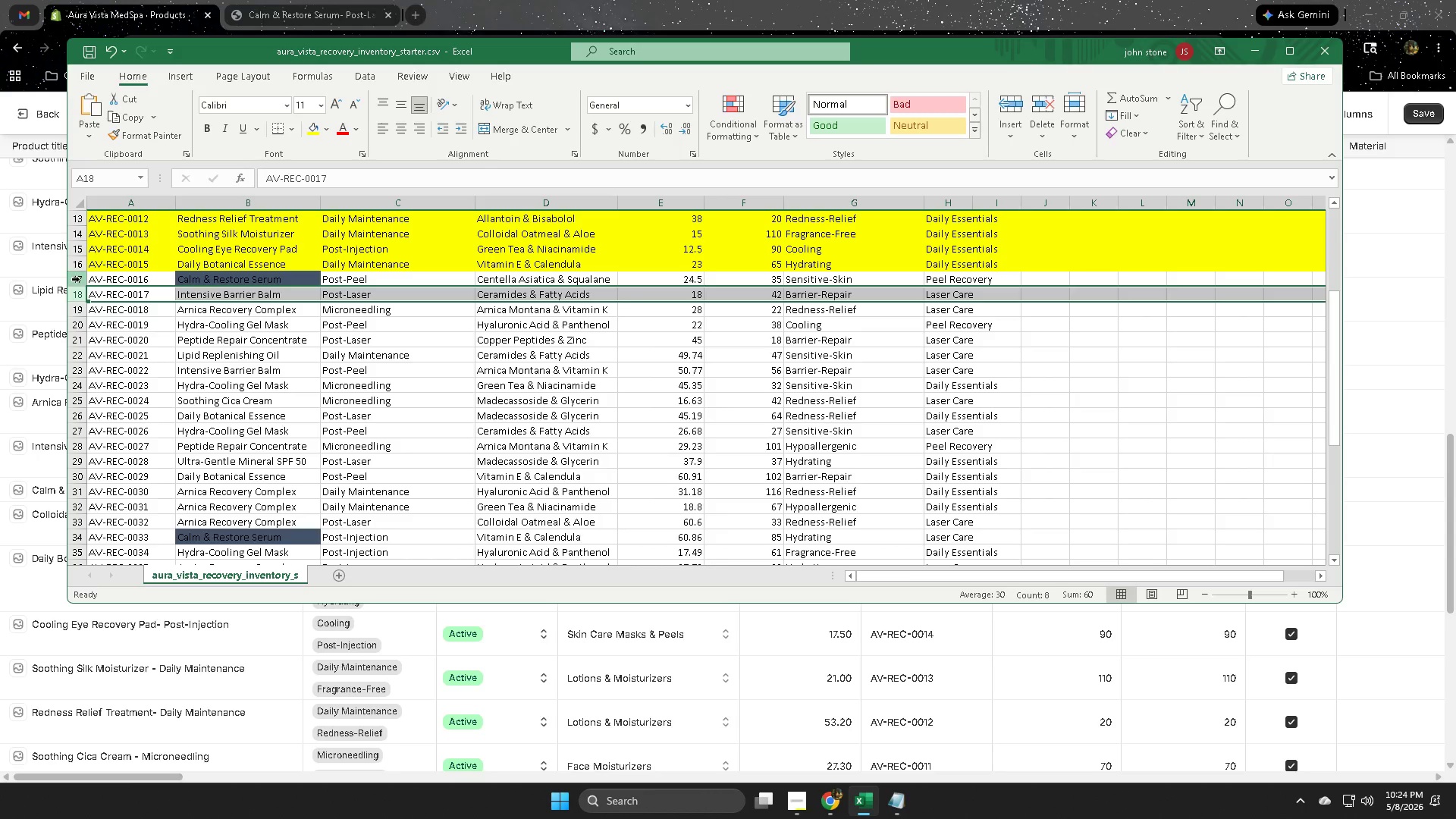 
scroll: coordinate [357, 460], scroll_direction: up, amount: 1.0
 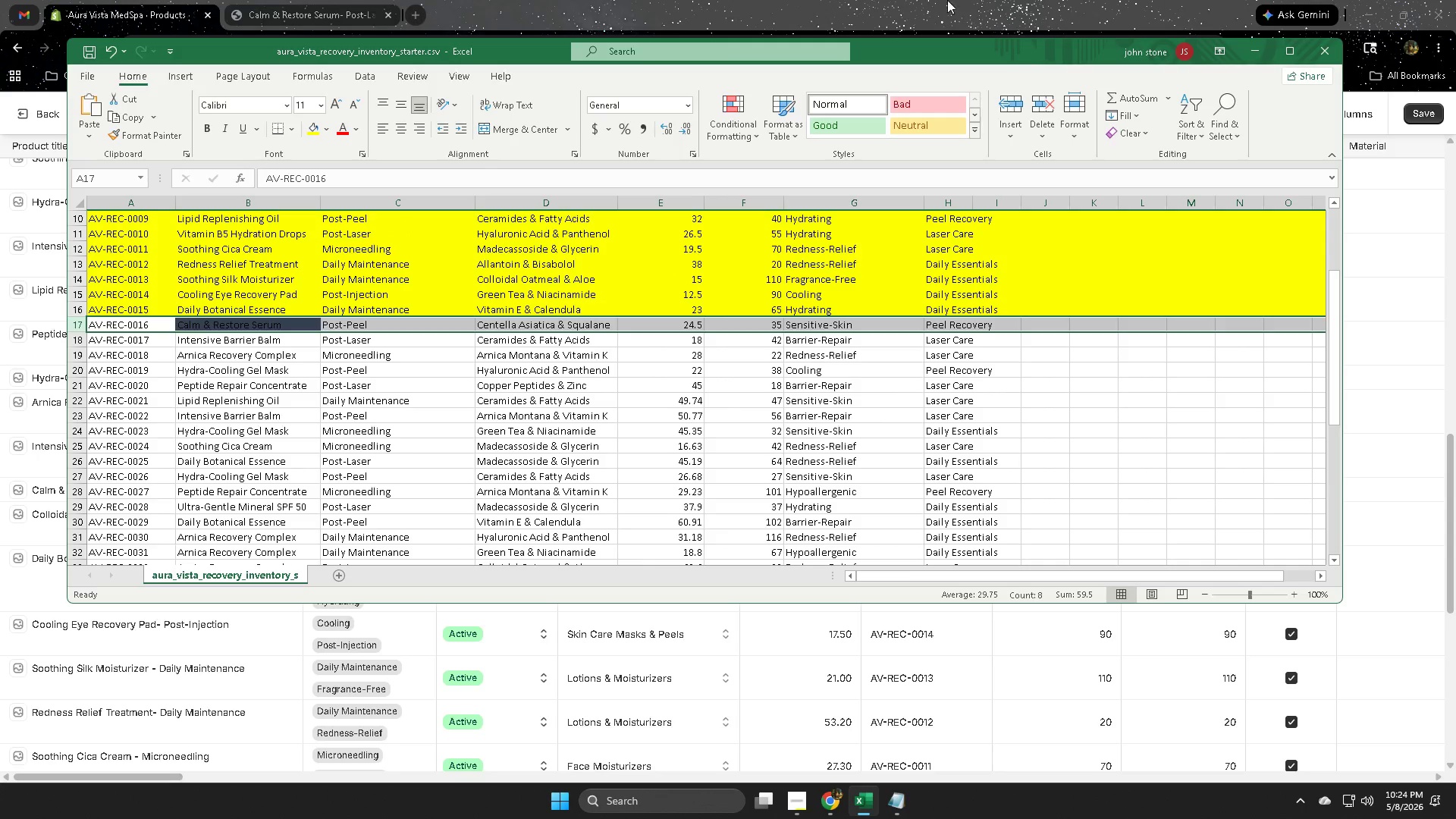 
left_click([947, 0])
 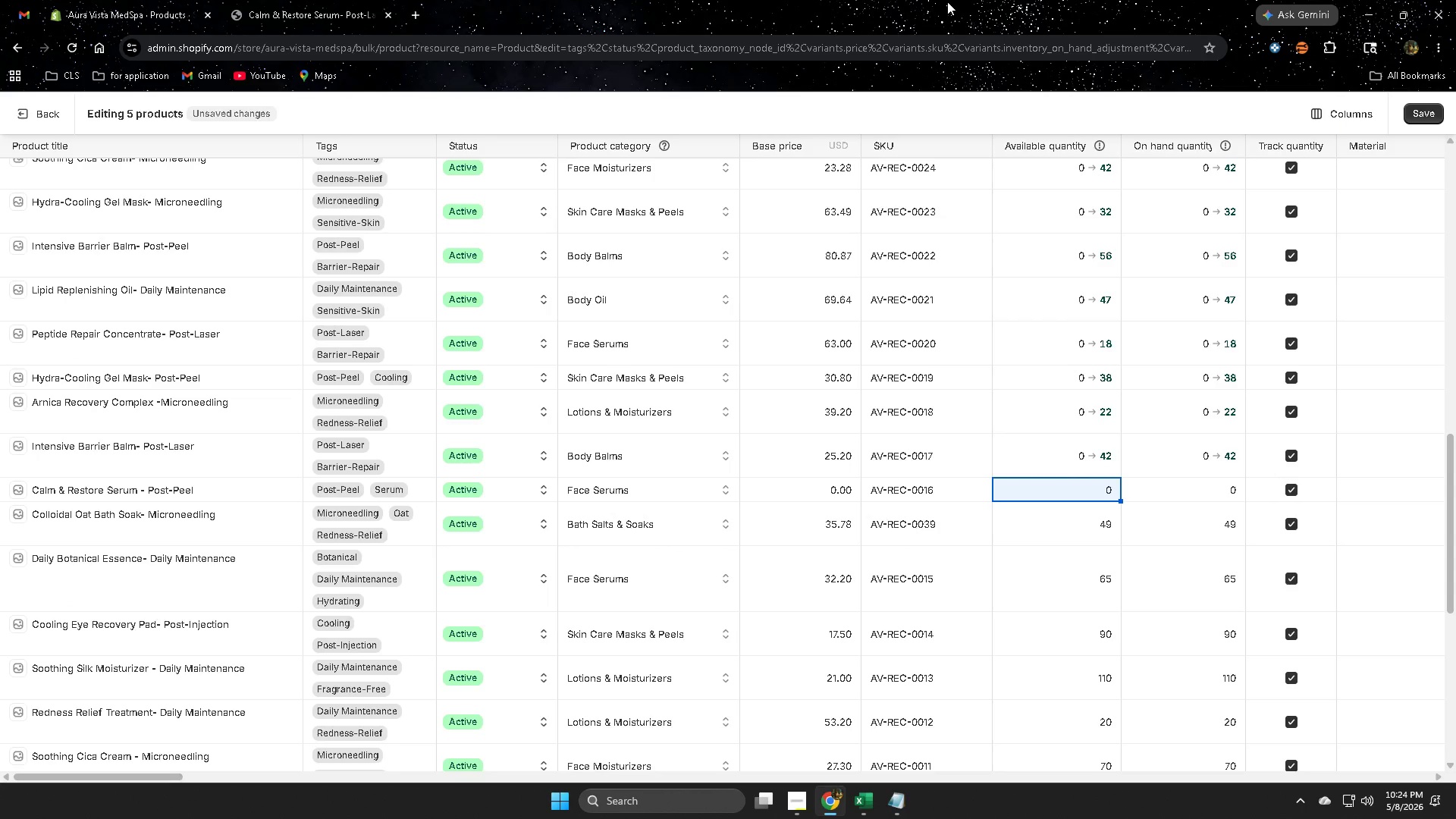 
key(Numpad3)
 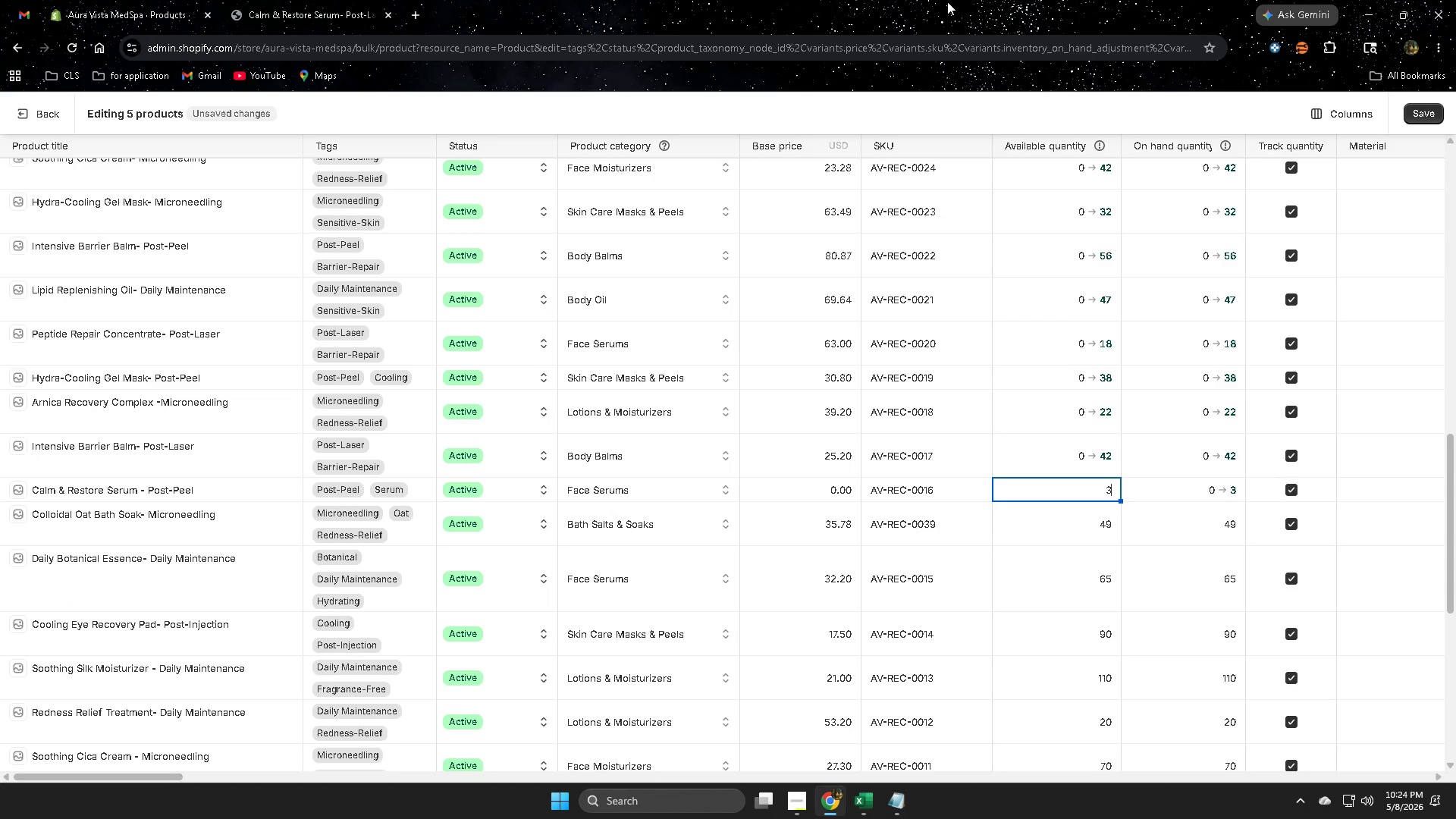 
key(Numpad5)
 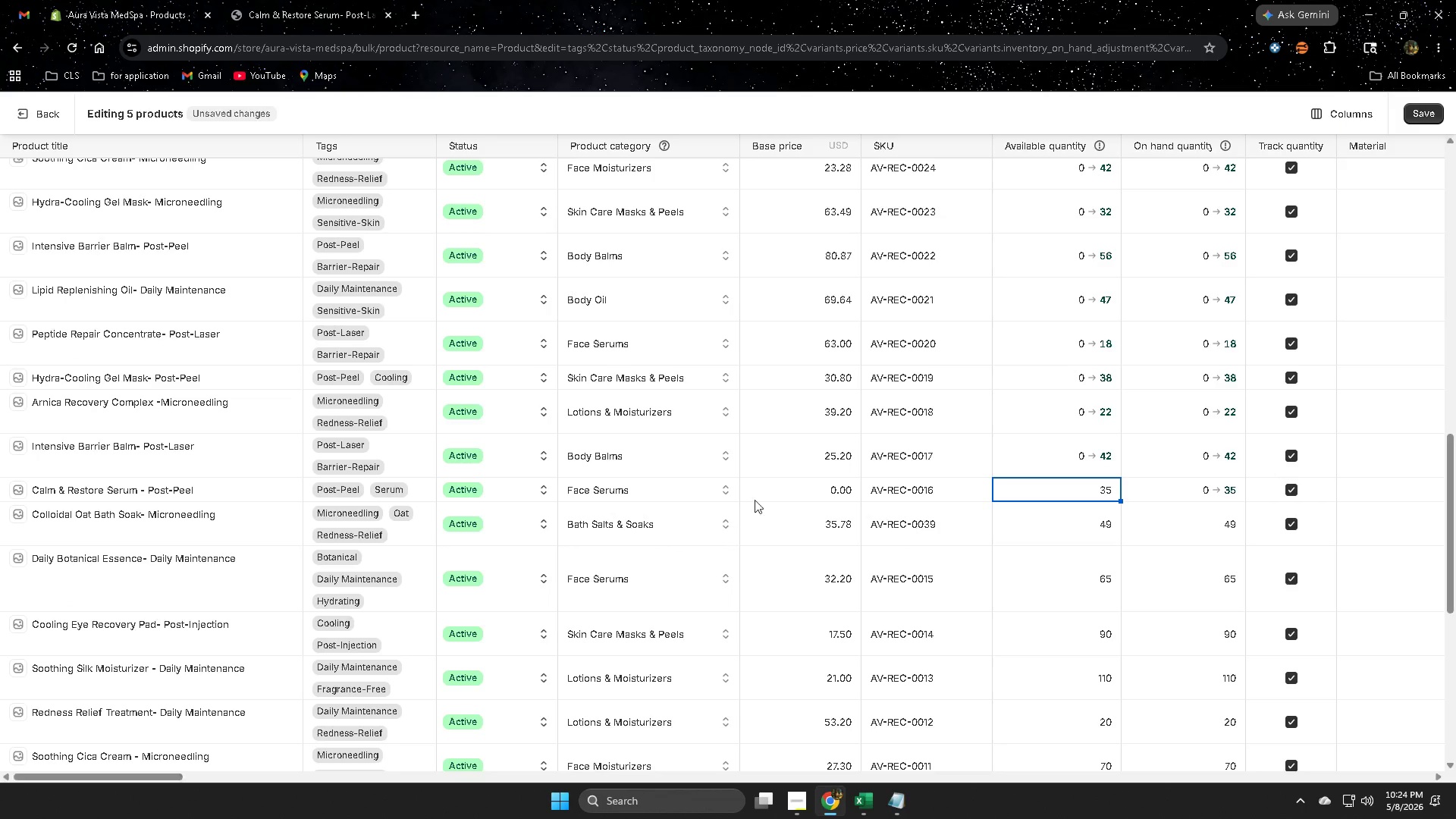 
left_click([793, 481])